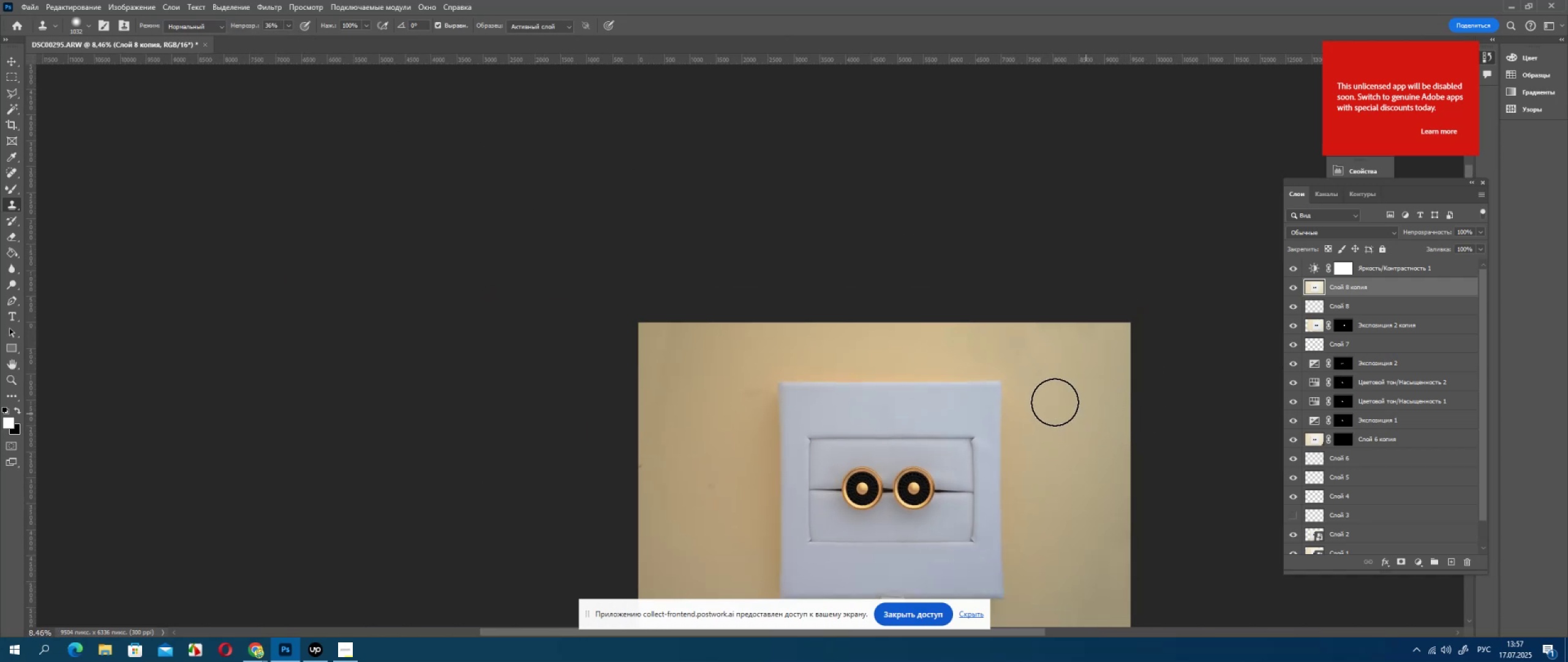 
hold_key(key=AltLeft, duration=0.42)
scroll: coordinate [1054, 392], scroll_direction: up, amount: 4.0
 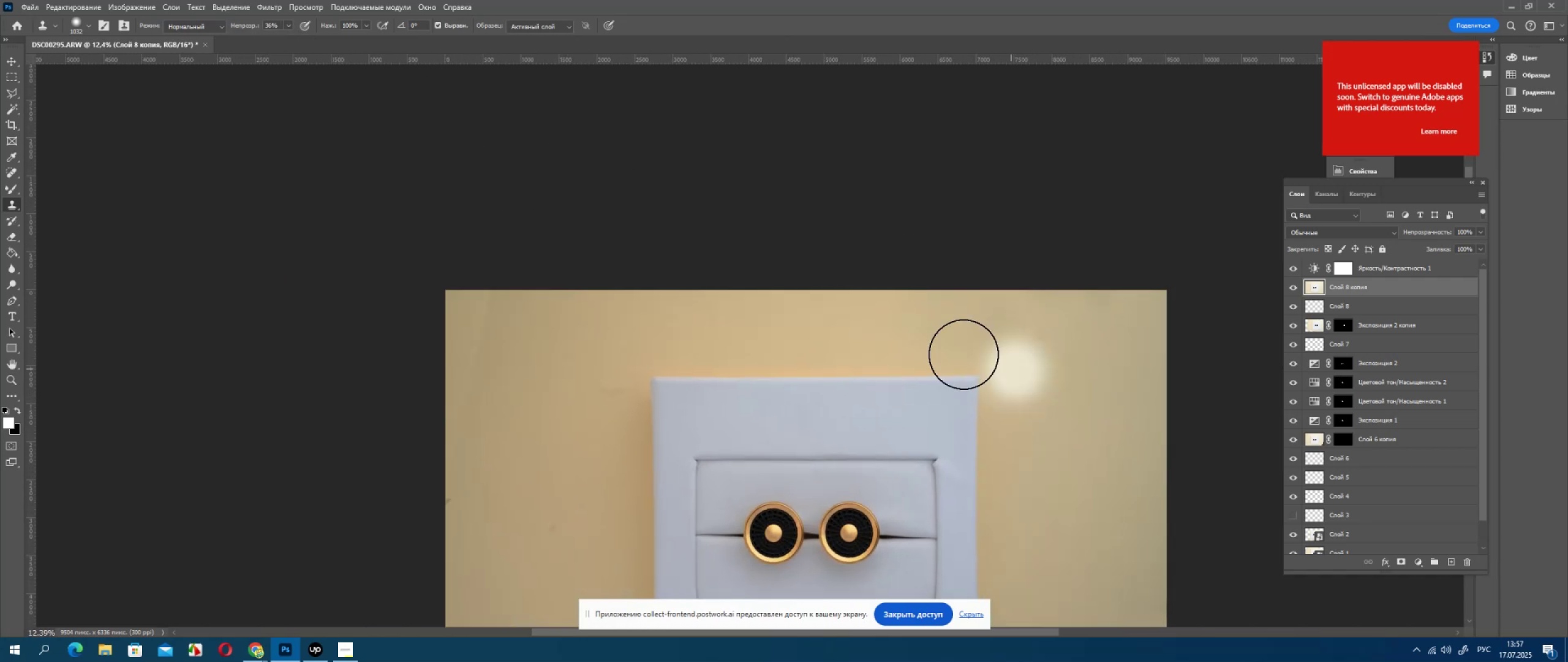 
hold_key(key=AltLeft, duration=0.36)
left_click([884, 332])
 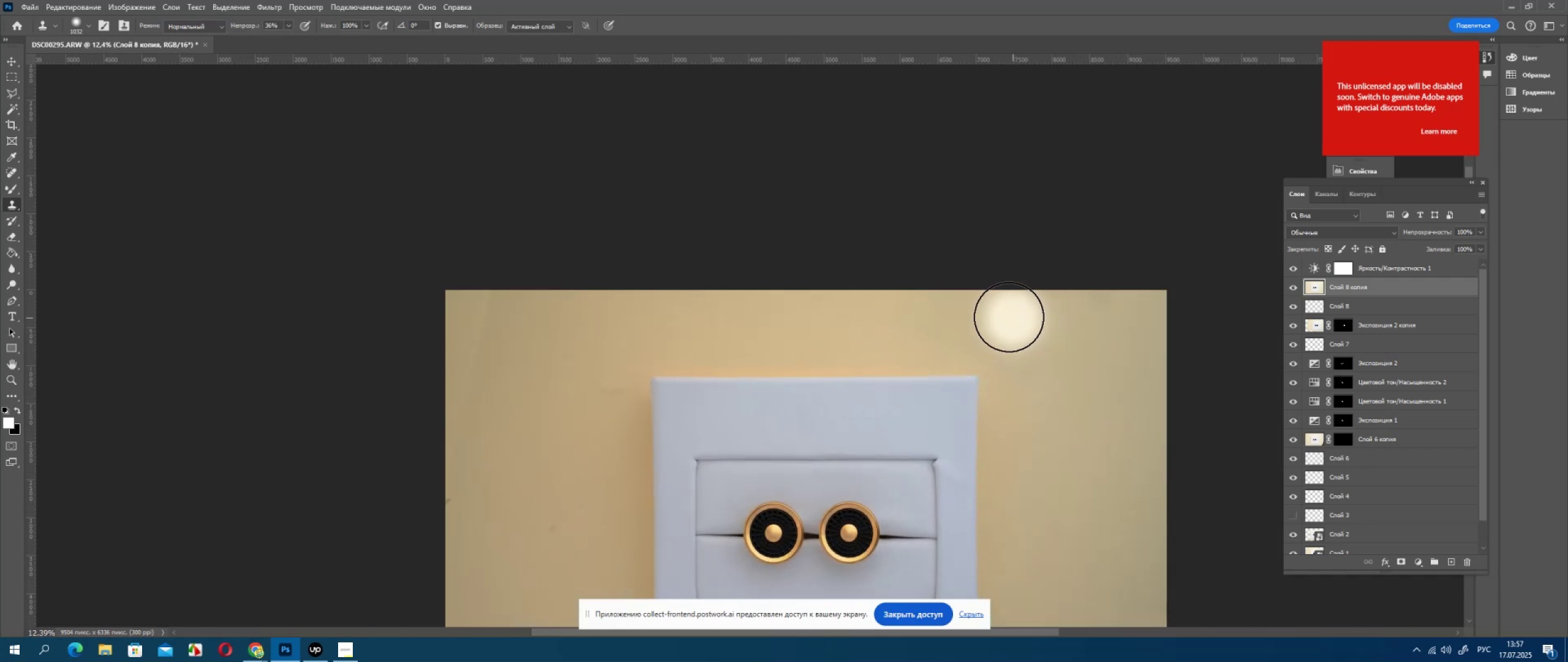 
left_click_drag(start_coordinate=[1003, 316], to_coordinate=[999, 316])
 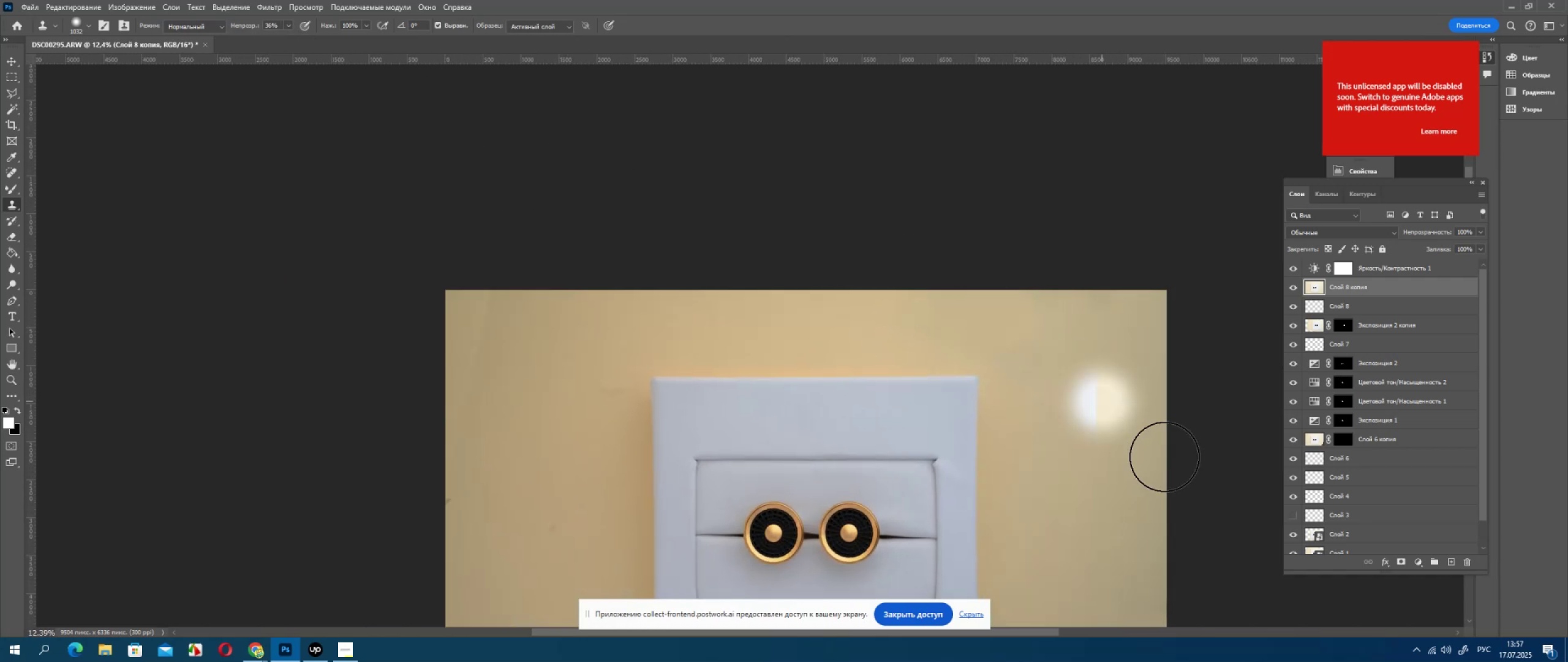 
hold_key(key=AltLeft, duration=0.3)
scroll: coordinate [1221, 514], scroll_direction: down, amount: 4.0
 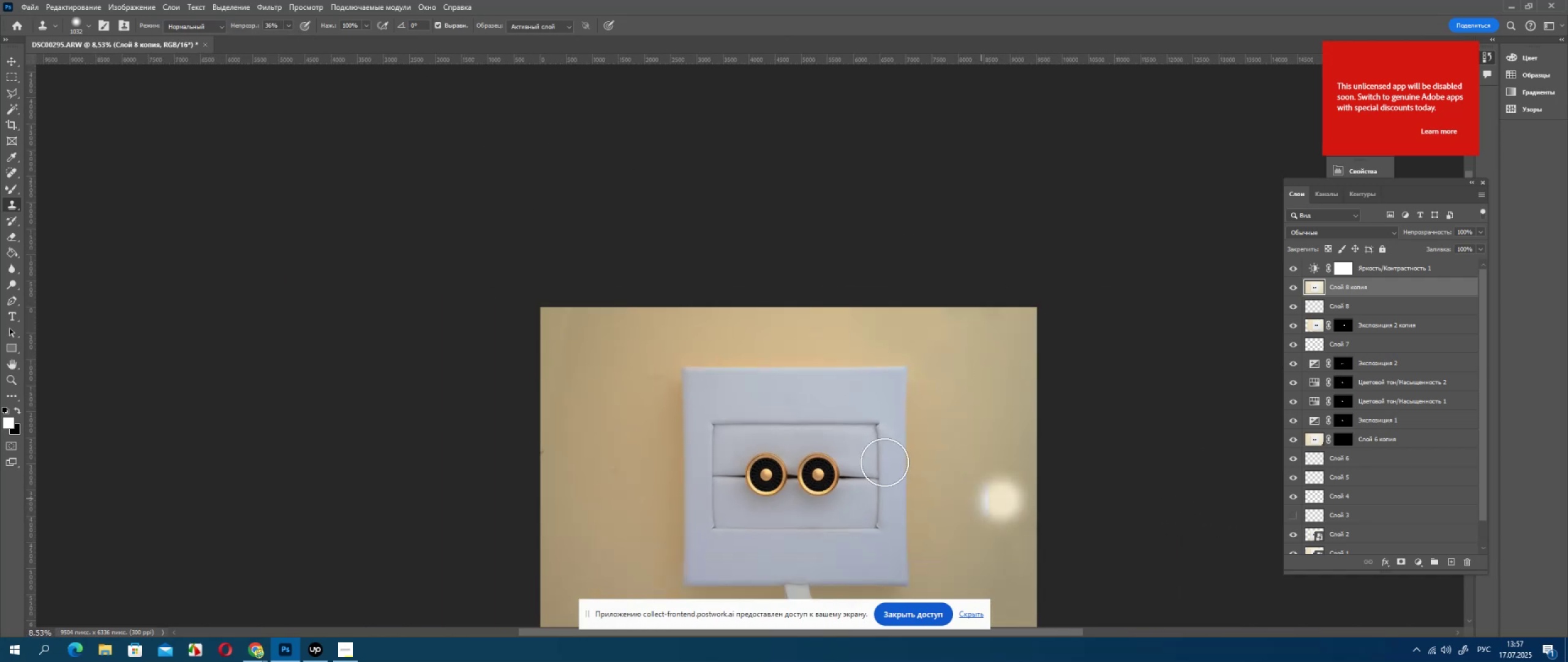 
hold_key(key=AltLeft, duration=0.3)
scroll: coordinate [636, 412], scroll_direction: up, amount: 4.0
 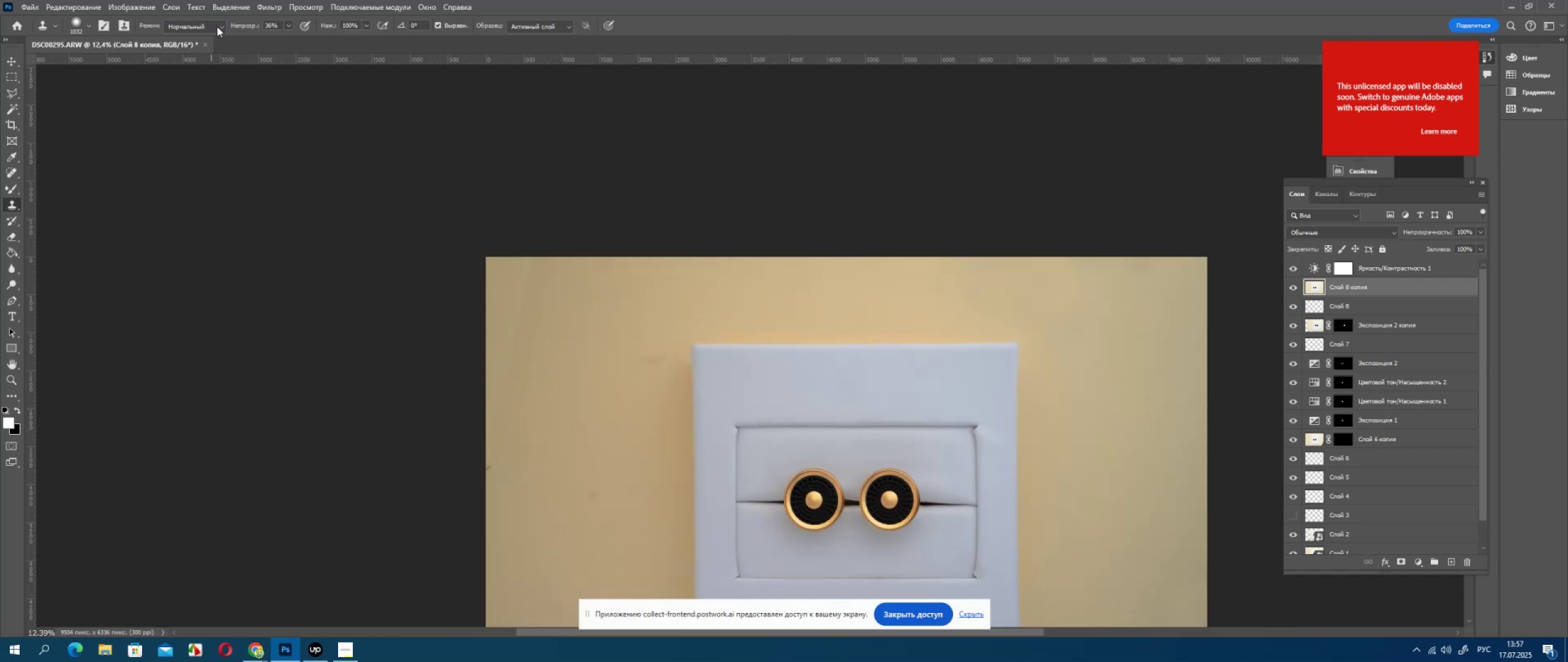 
hold_key(key=AltLeft, duration=0.46)
 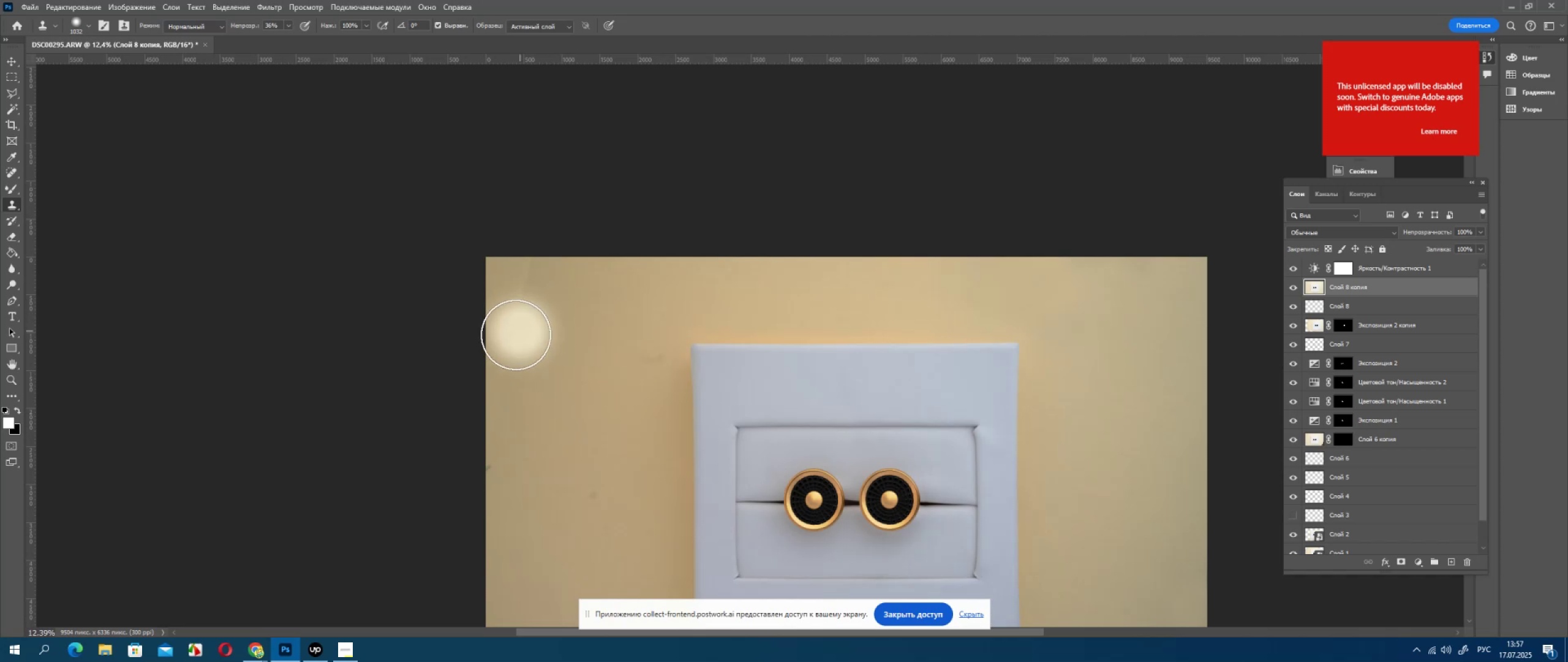 
left_click_drag(start_coordinate=[514, 335], to_coordinate=[513, 256])
 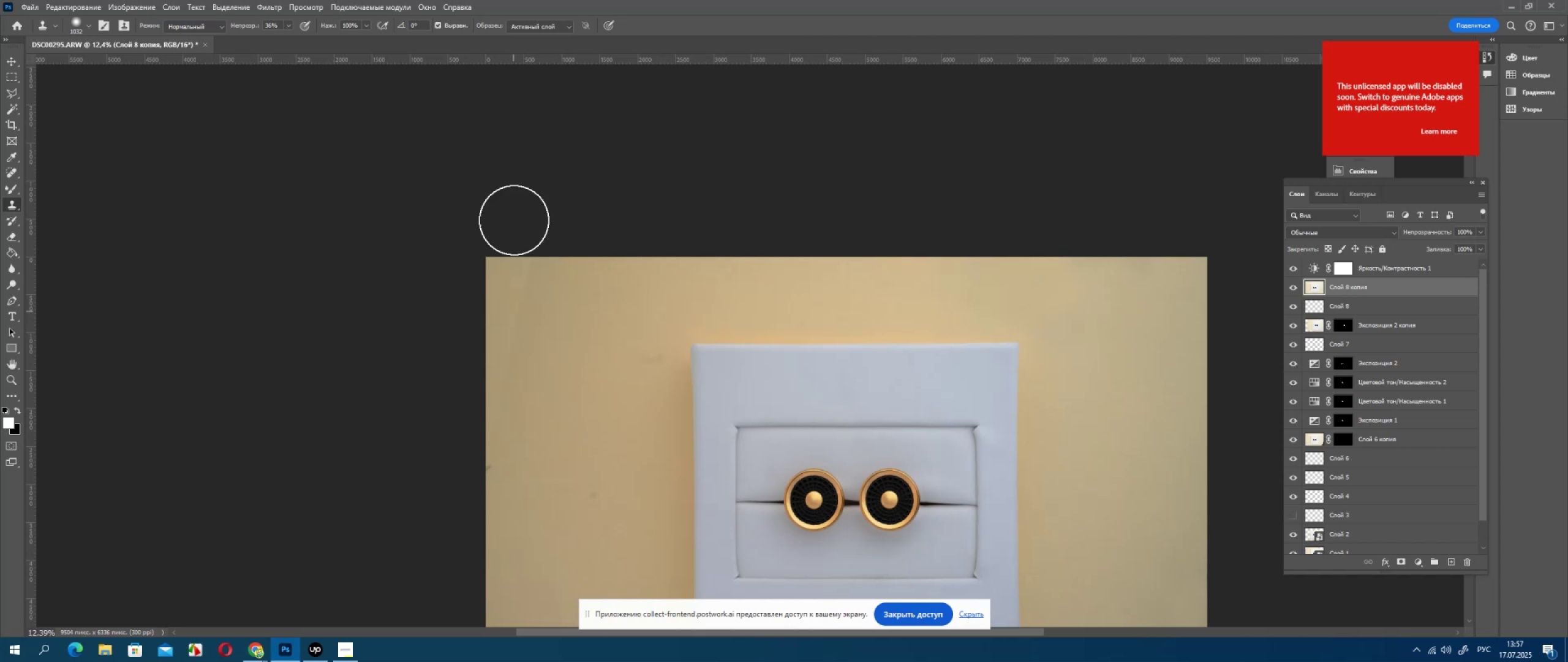 
left_click_drag(start_coordinate=[514, 205], to_coordinate=[522, 176])
 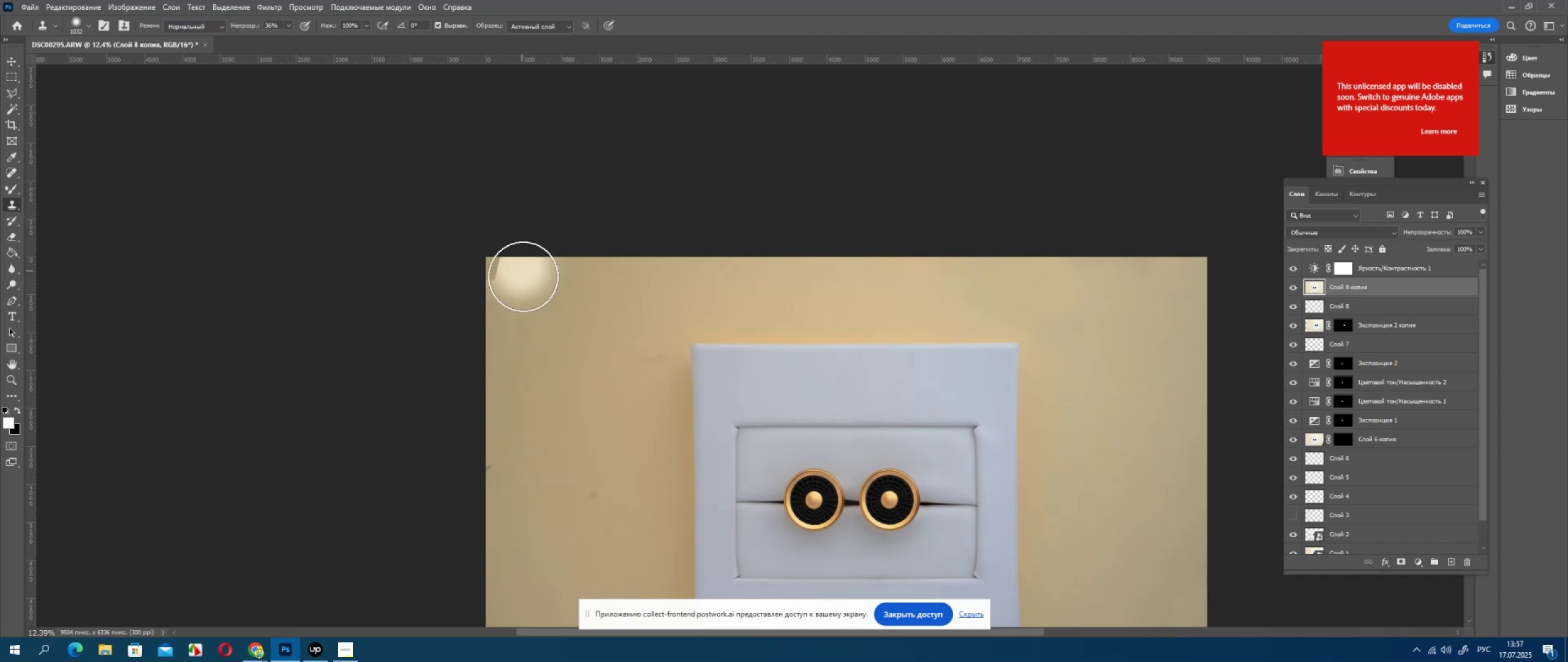 
left_click_drag(start_coordinate=[525, 285], to_coordinate=[512, 329])
 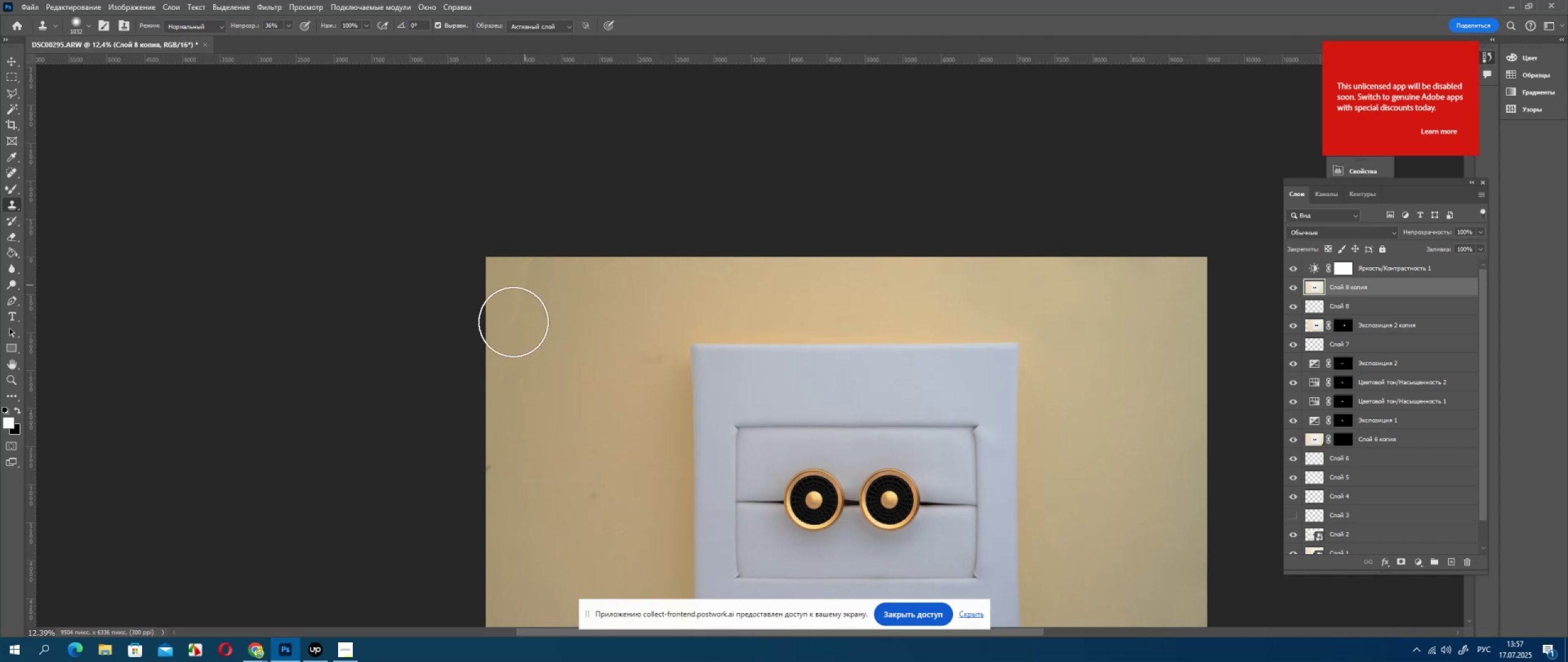 
left_click_drag(start_coordinate=[511, 344], to_coordinate=[511, 371])
 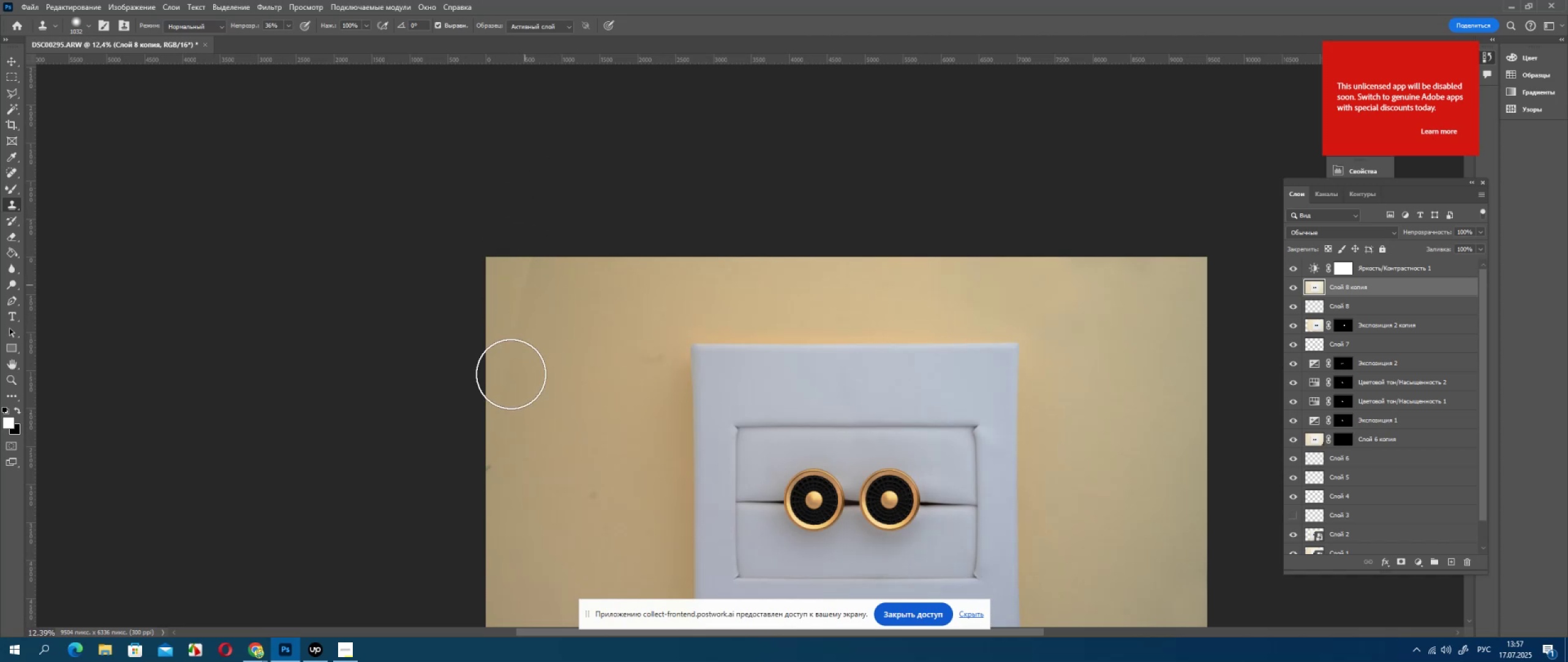 
left_click_drag(start_coordinate=[511, 348], to_coordinate=[511, 293])
 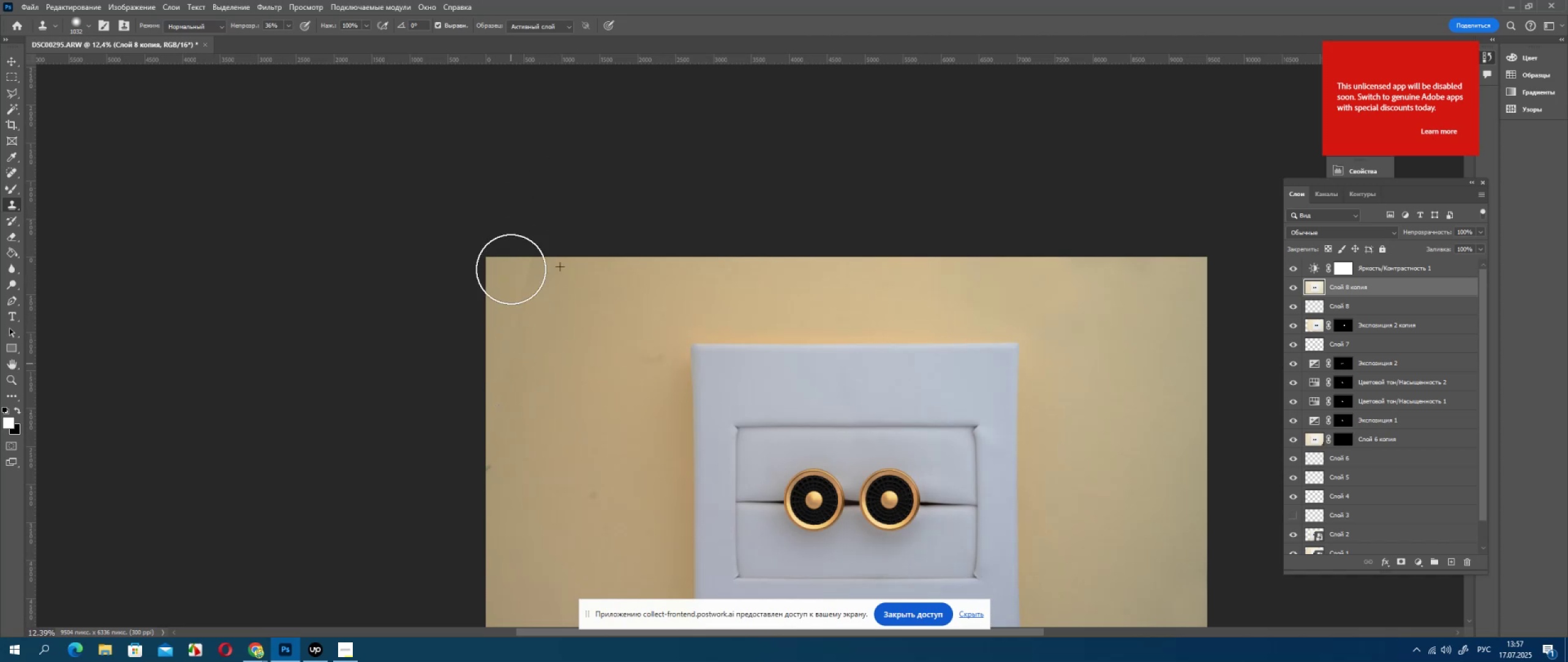 
left_click_drag(start_coordinate=[511, 257], to_coordinate=[511, 227])
 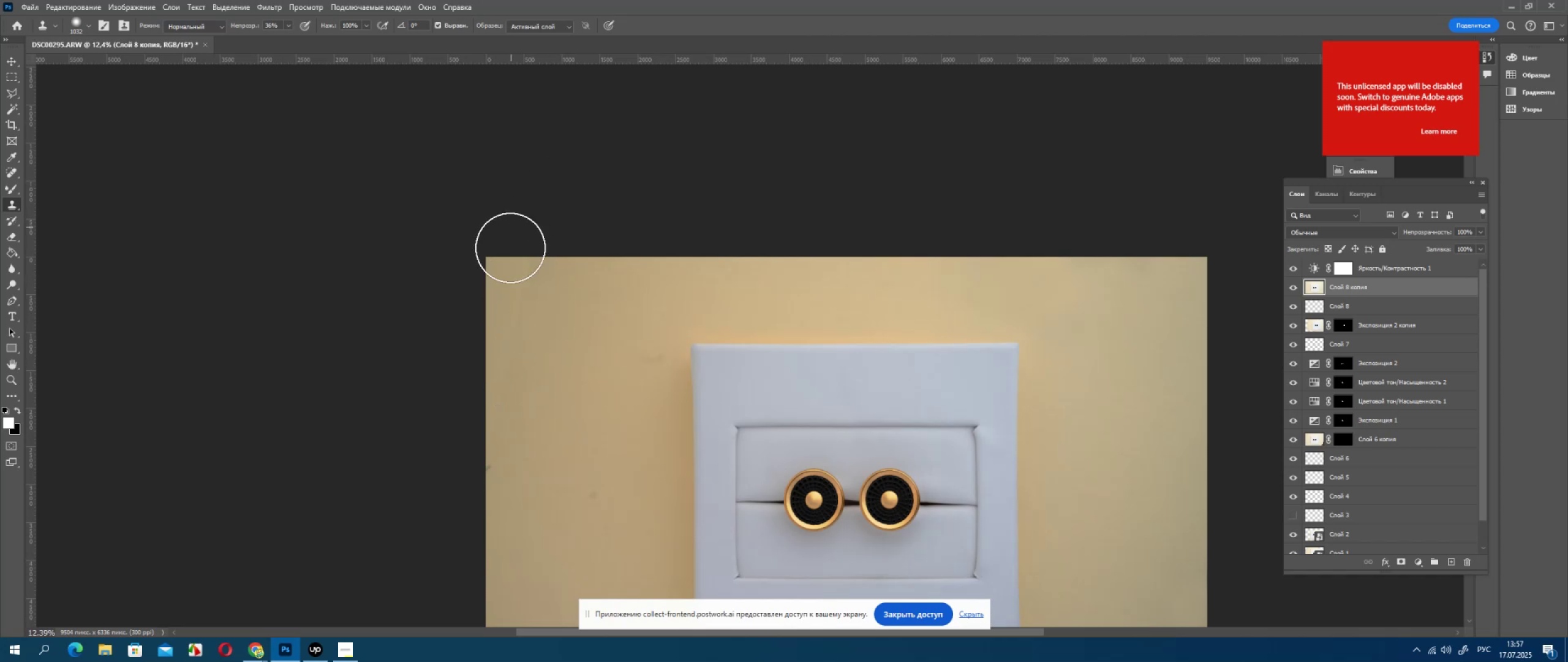 
left_click_drag(start_coordinate=[510, 256], to_coordinate=[508, 308])
 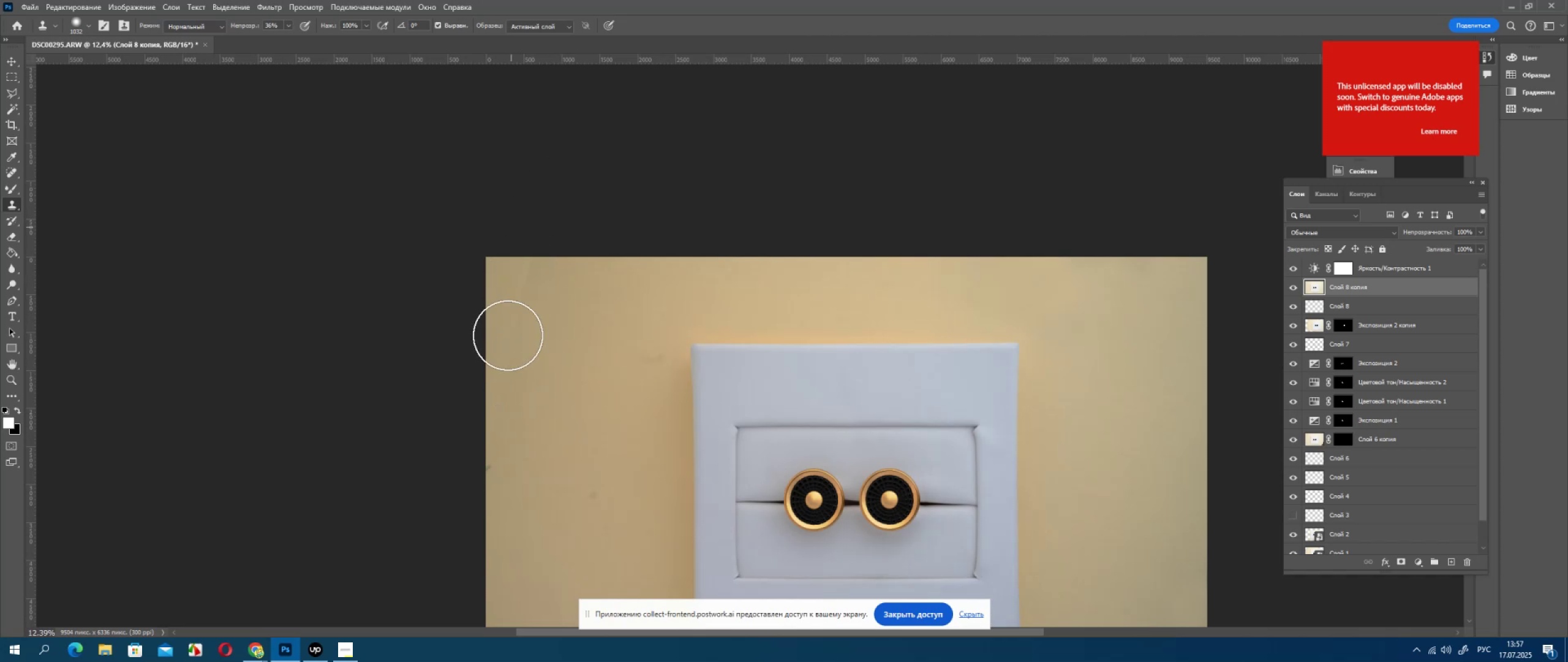 
left_click_drag(start_coordinate=[508, 335], to_coordinate=[507, 370])
 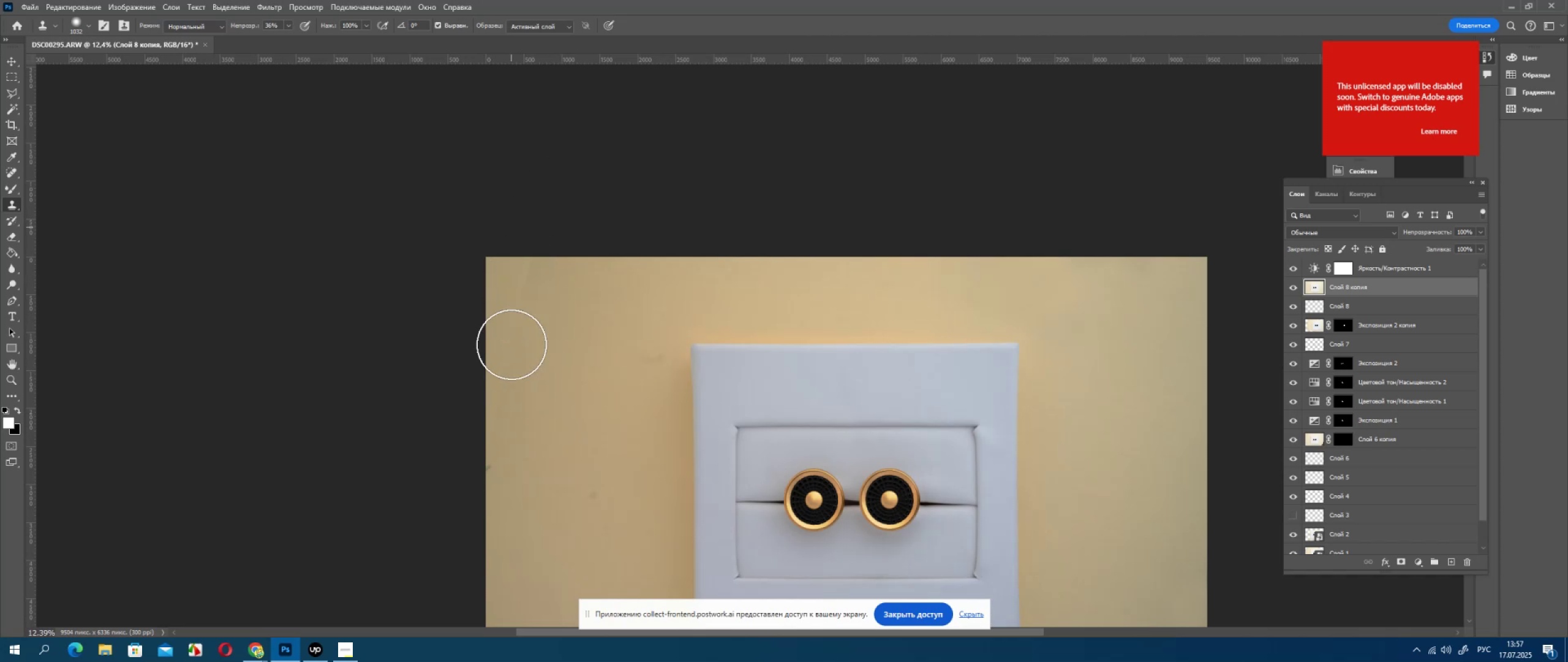 
left_click_drag(start_coordinate=[513, 321], to_coordinate=[517, 222])
 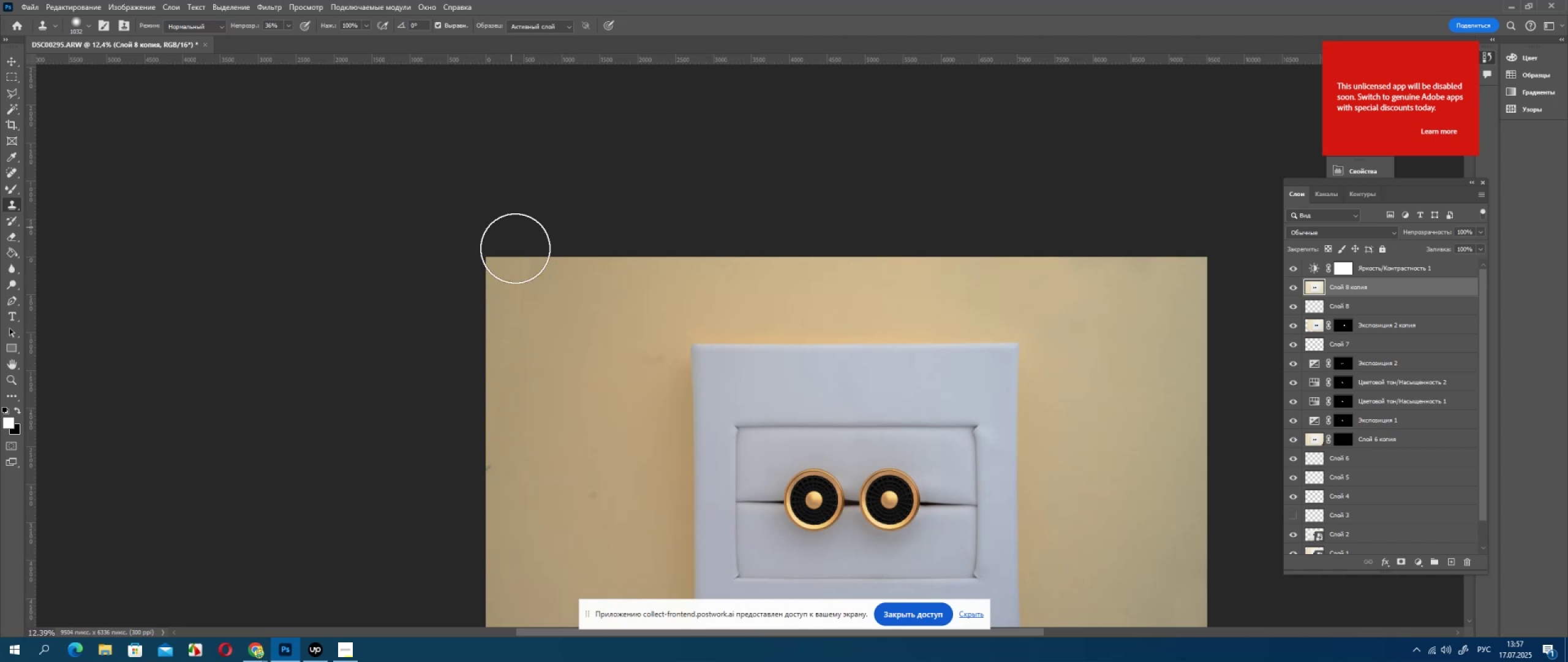 
left_click_drag(start_coordinate=[516, 232], to_coordinate=[510, 342])
 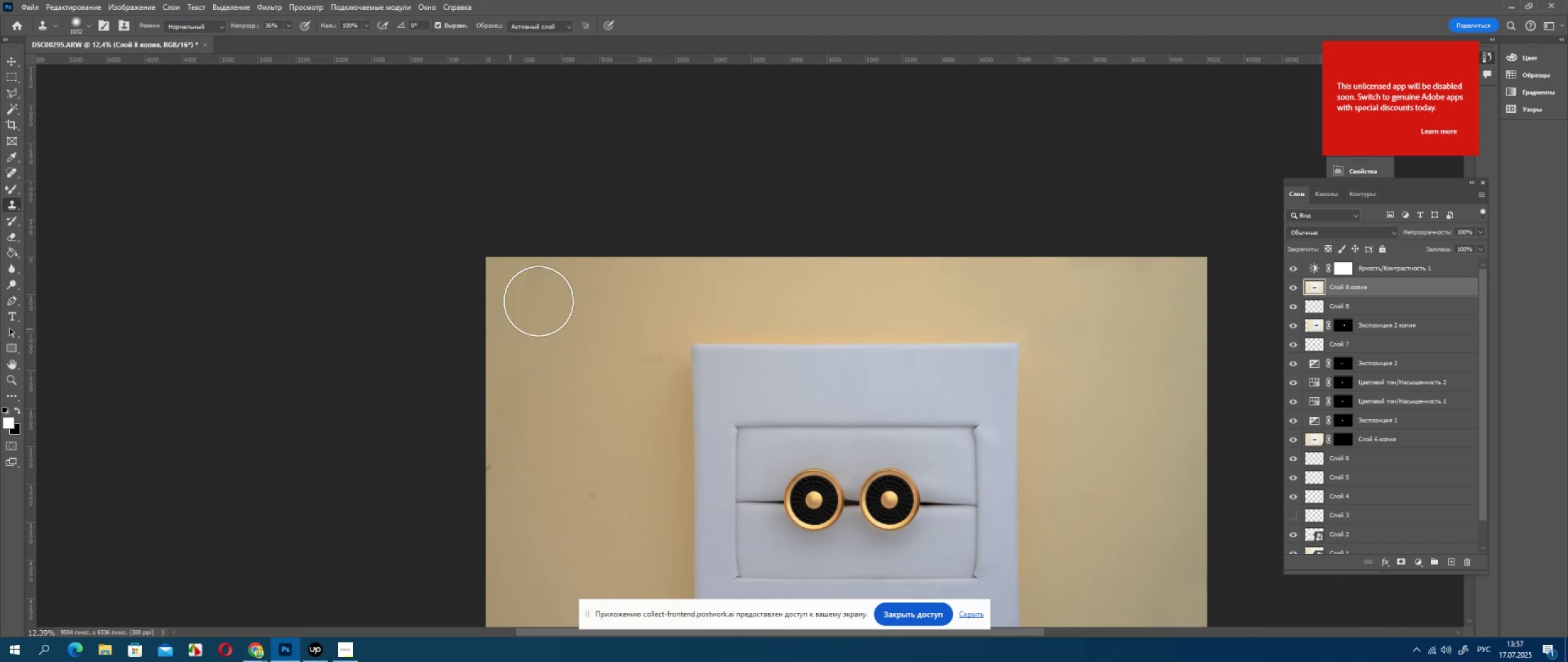 
left_click_drag(start_coordinate=[540, 283], to_coordinate=[526, 297])
 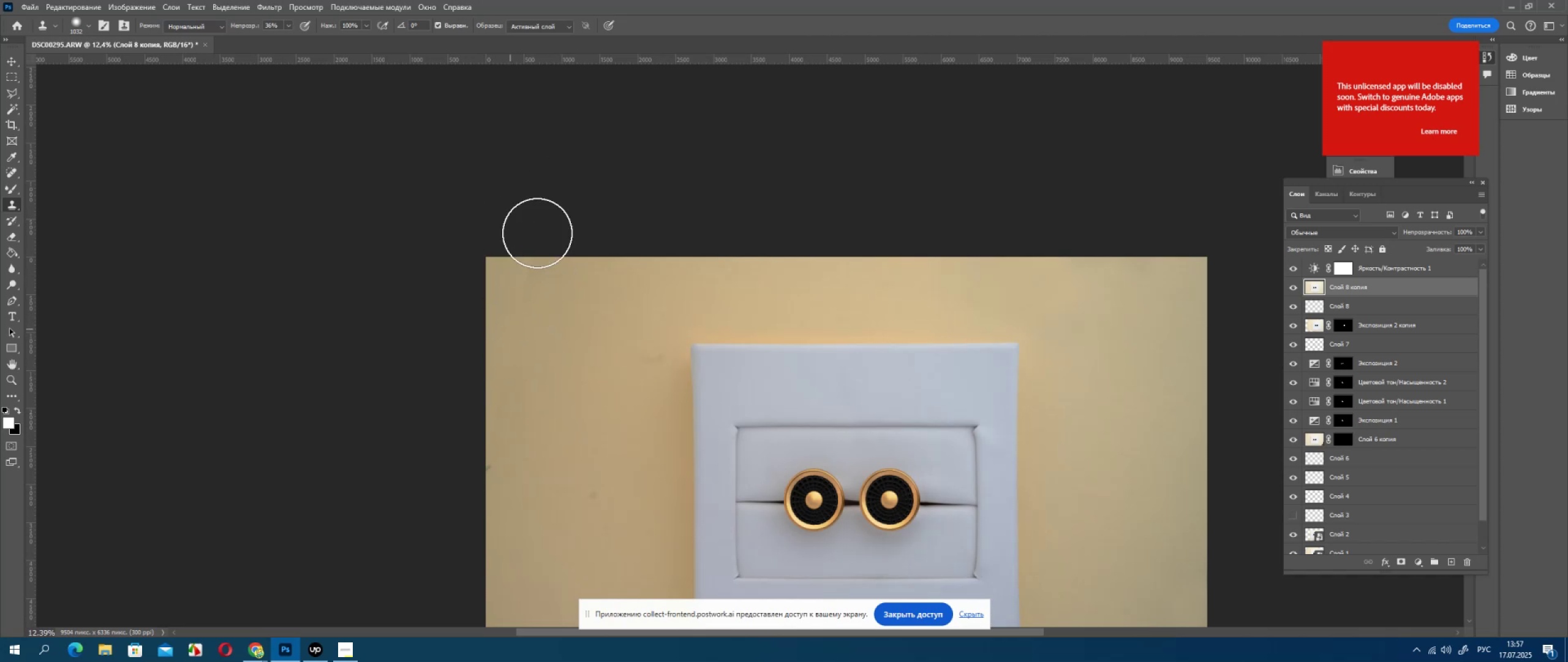 
left_click_drag(start_coordinate=[538, 210], to_coordinate=[521, 310])
 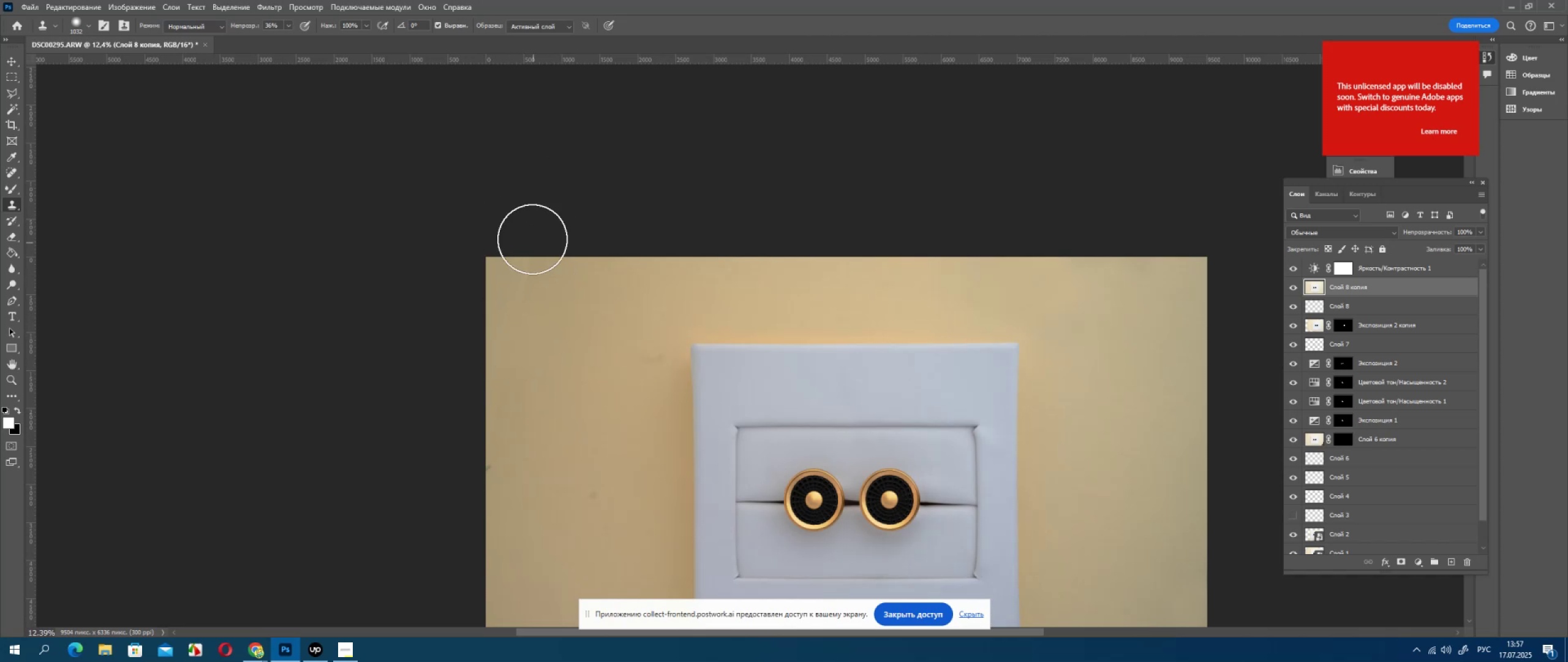 
left_click_drag(start_coordinate=[532, 239], to_coordinate=[522, 295])
 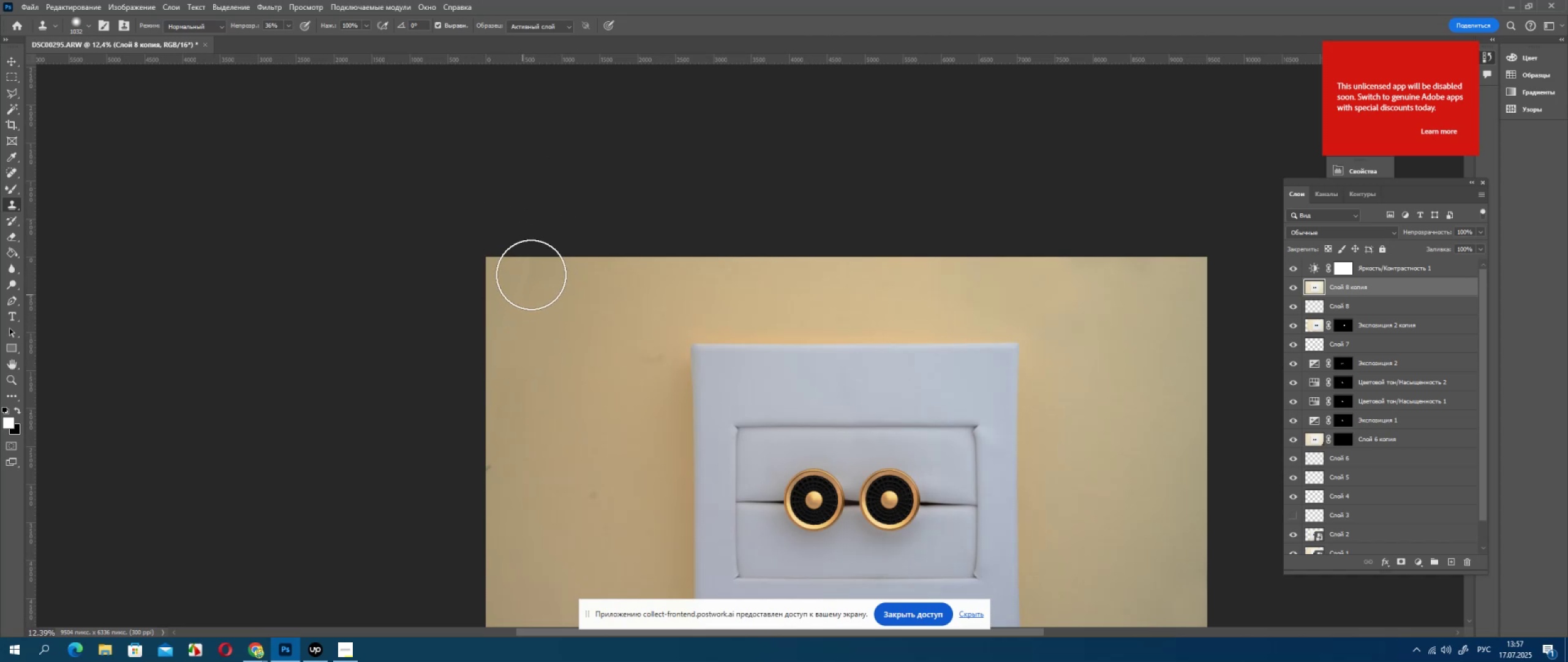 
left_click_drag(start_coordinate=[531, 275], to_coordinate=[518, 299])
 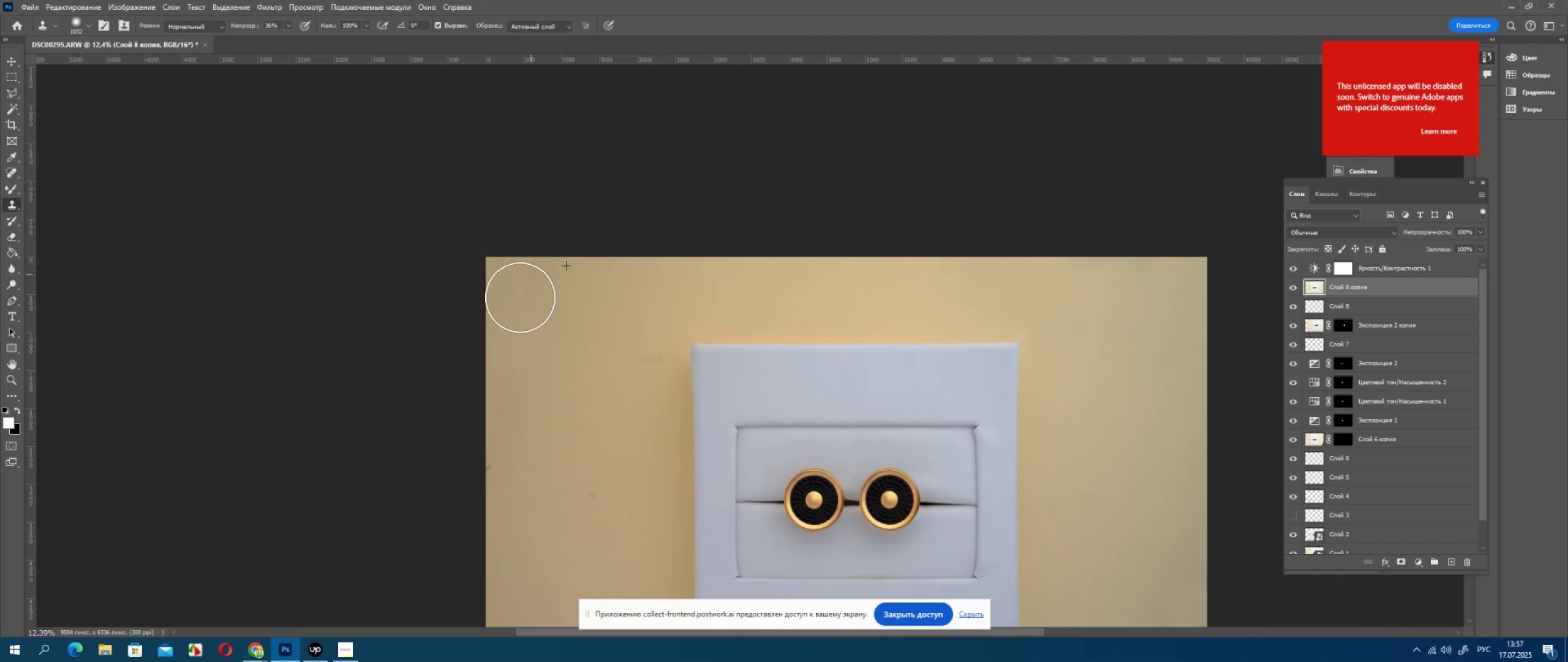 
left_click_drag(start_coordinate=[516, 303], to_coordinate=[512, 313])
 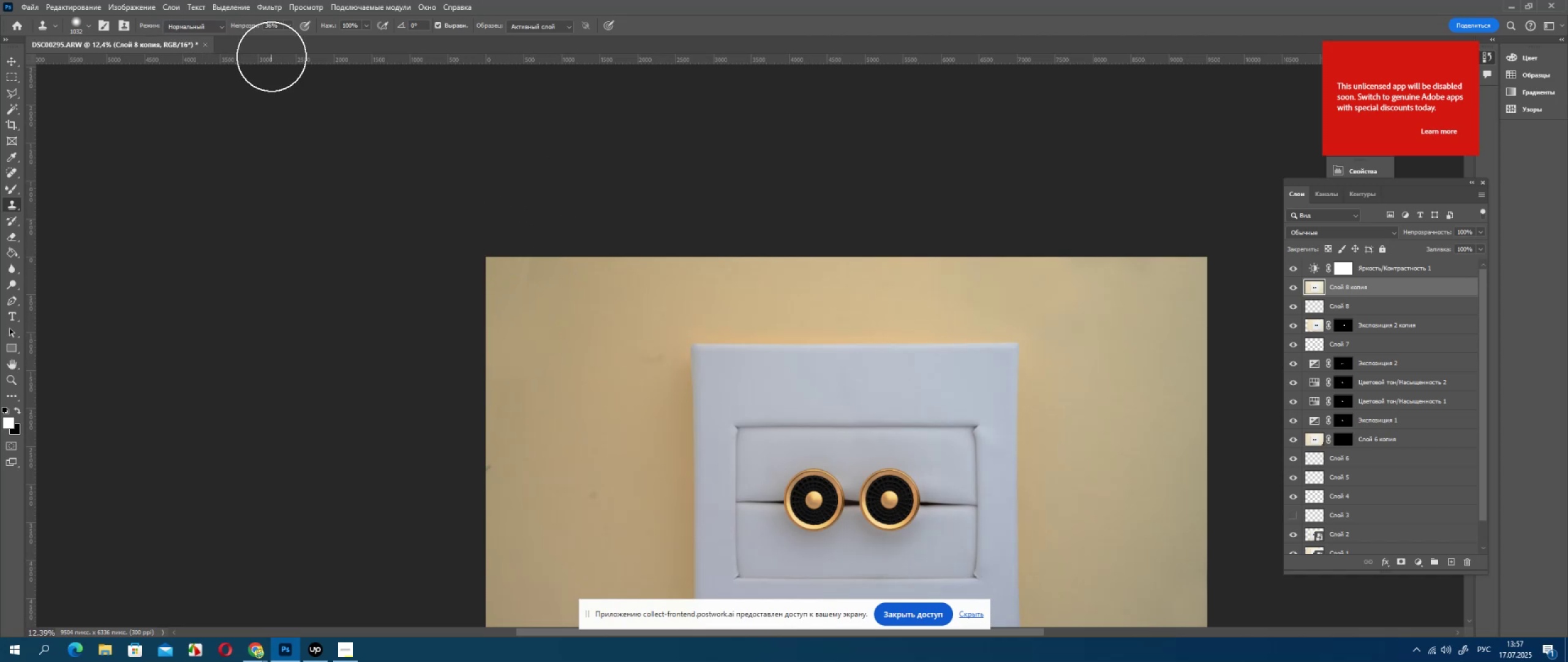 
key(Alt+AltLeft)
 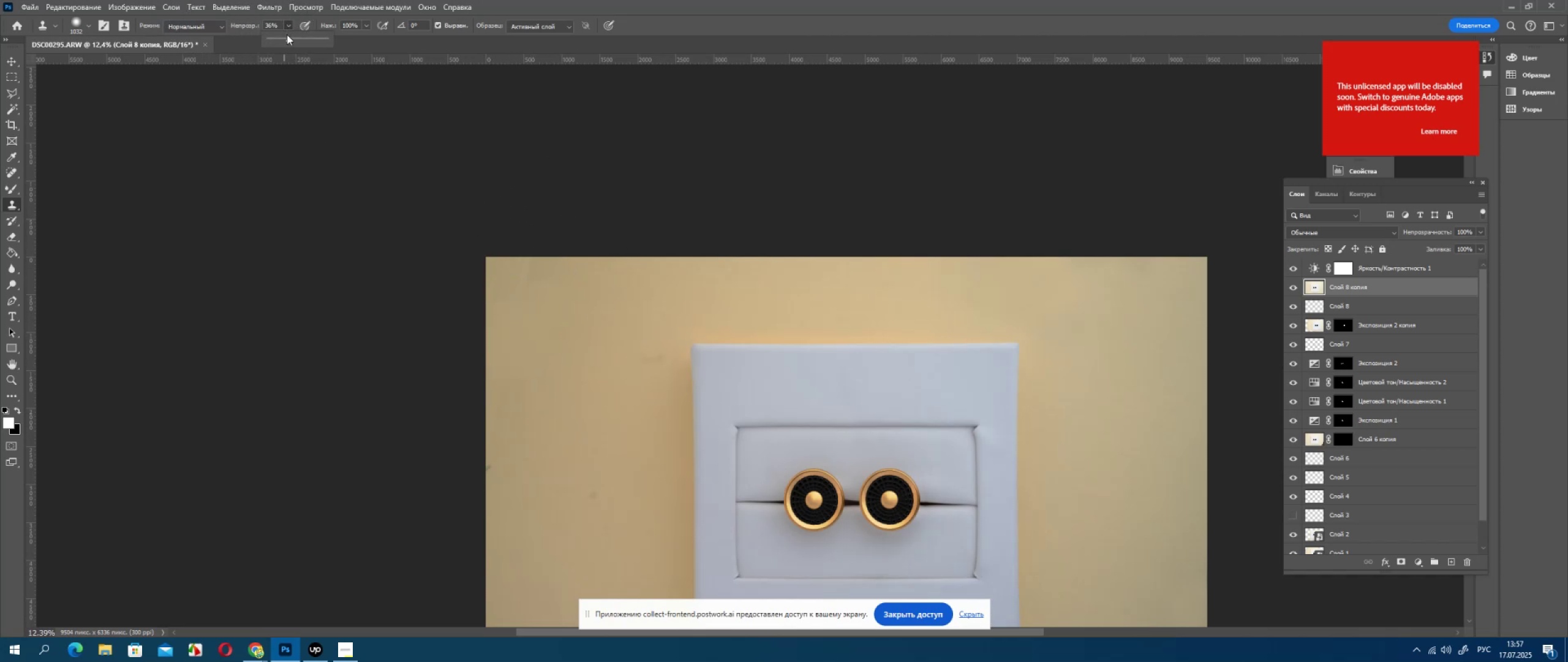 
left_click([309, 38])
 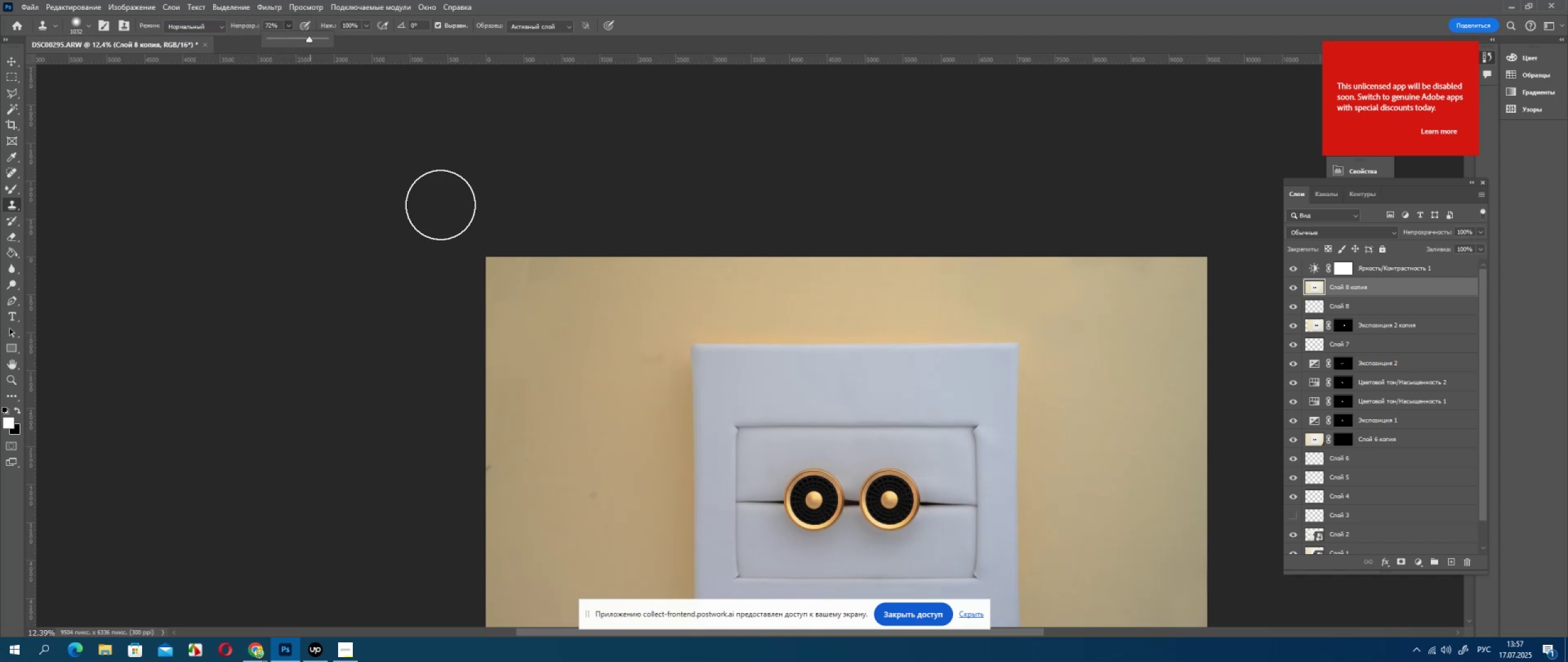 
hold_key(key=AltLeft, duration=0.62)
 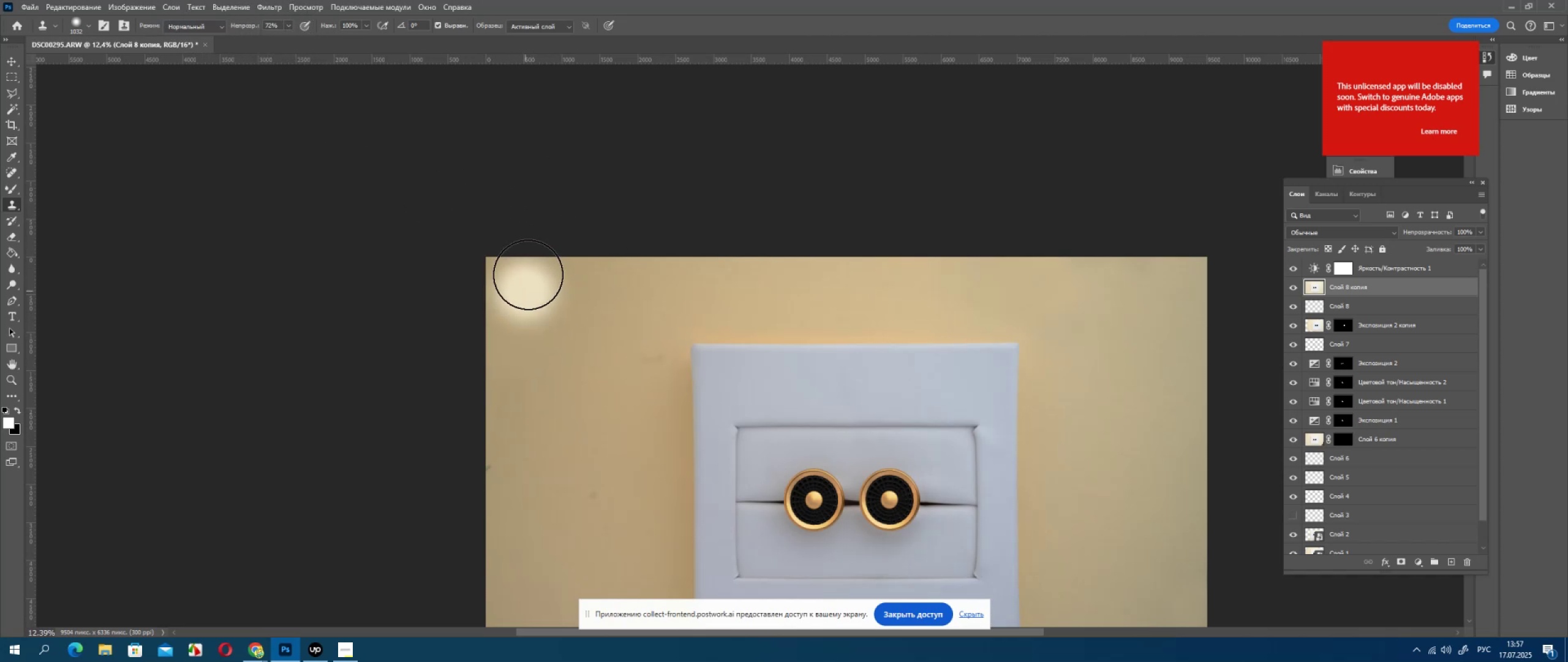 
left_click_drag(start_coordinate=[527, 272], to_coordinate=[524, 286])
 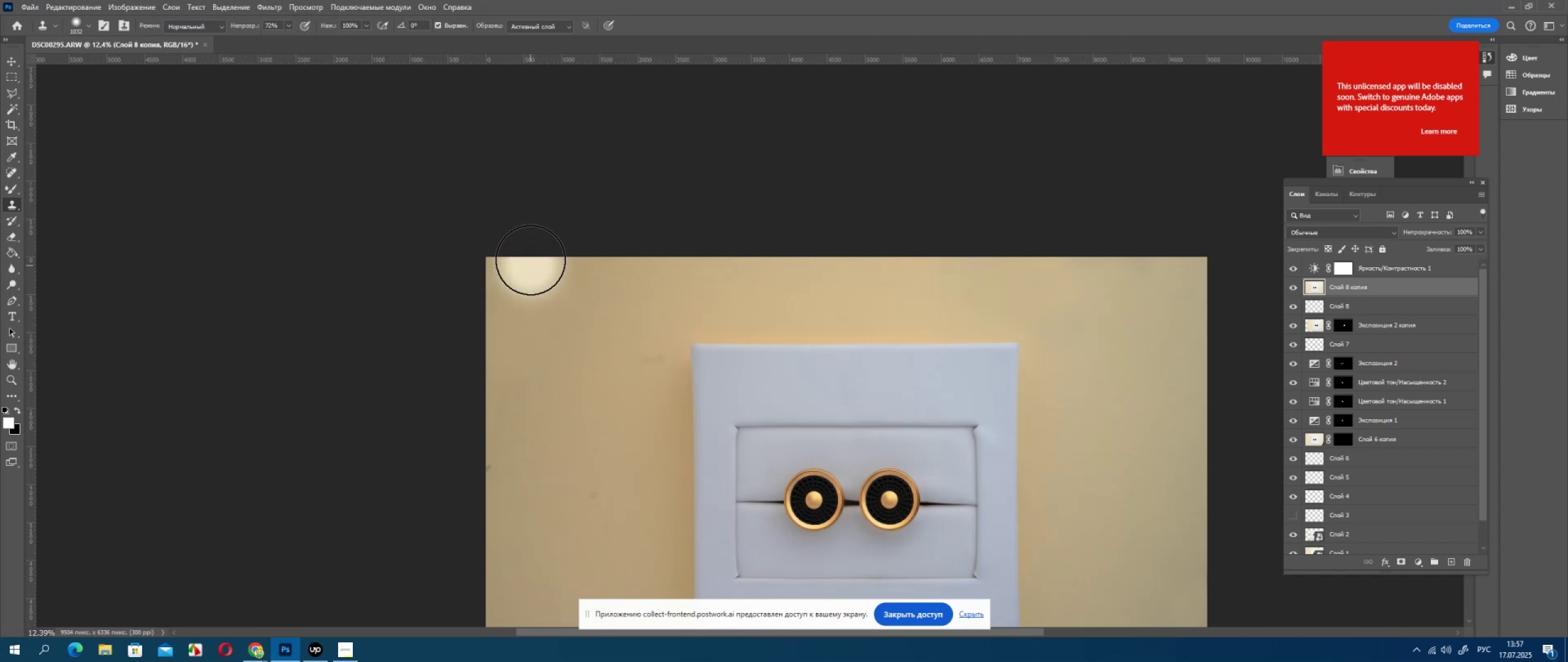 
left_click_drag(start_coordinate=[530, 260], to_coordinate=[521, 279])
 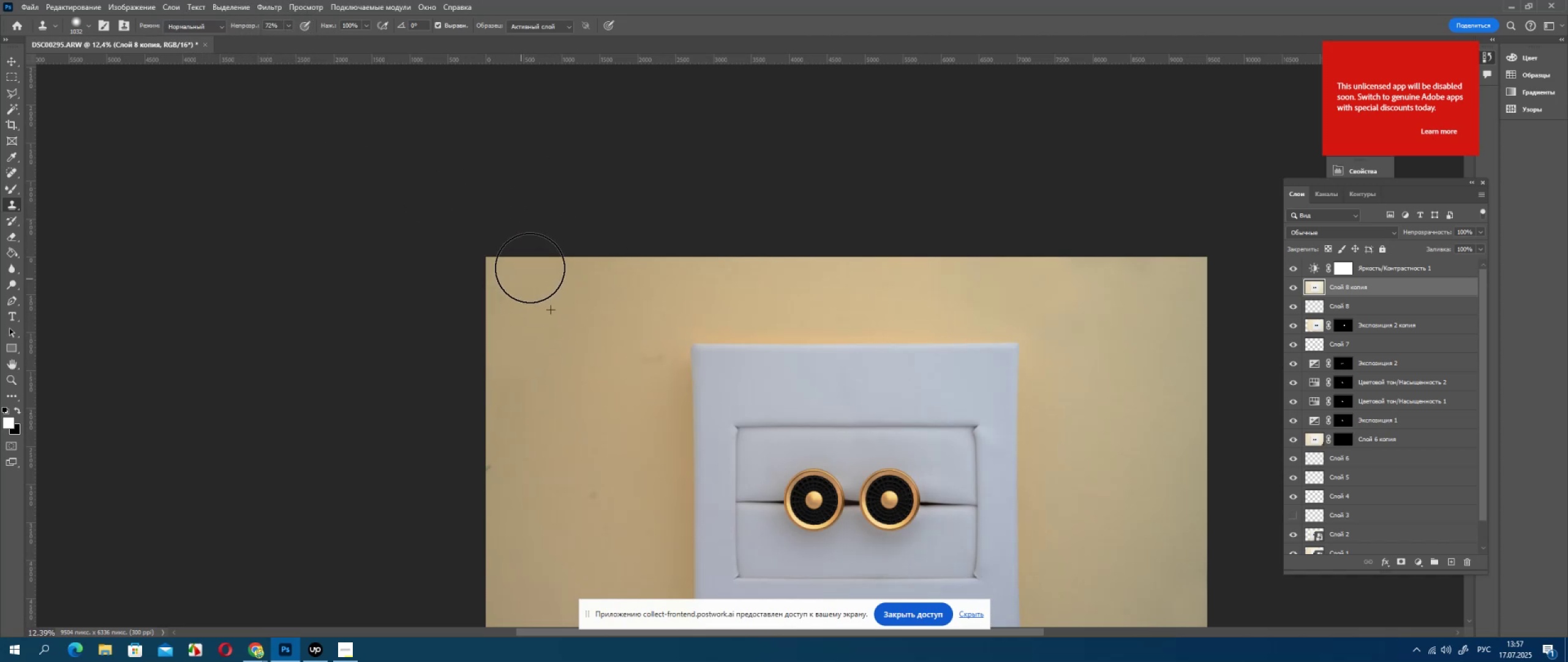 
left_click_drag(start_coordinate=[533, 263], to_coordinate=[533, 268])
 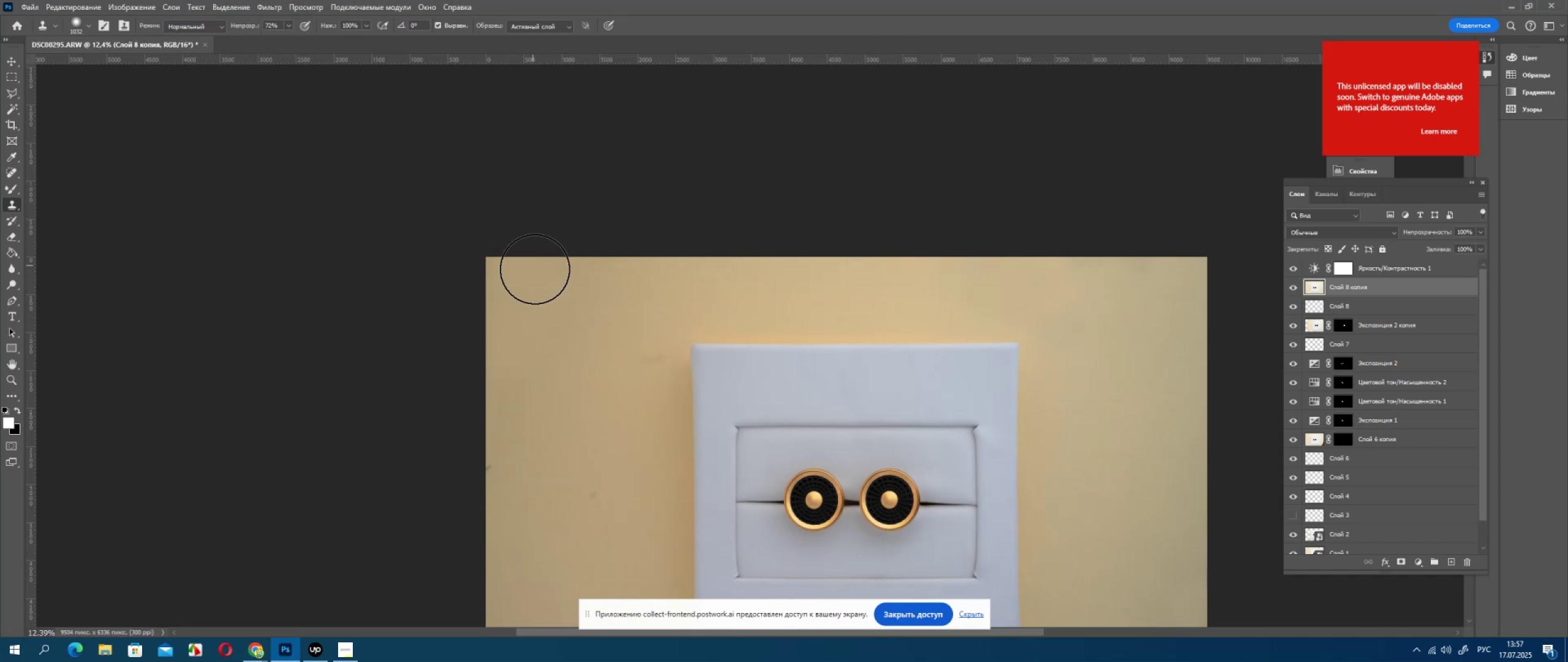 
left_click_drag(start_coordinate=[543, 269], to_coordinate=[597, 266])
 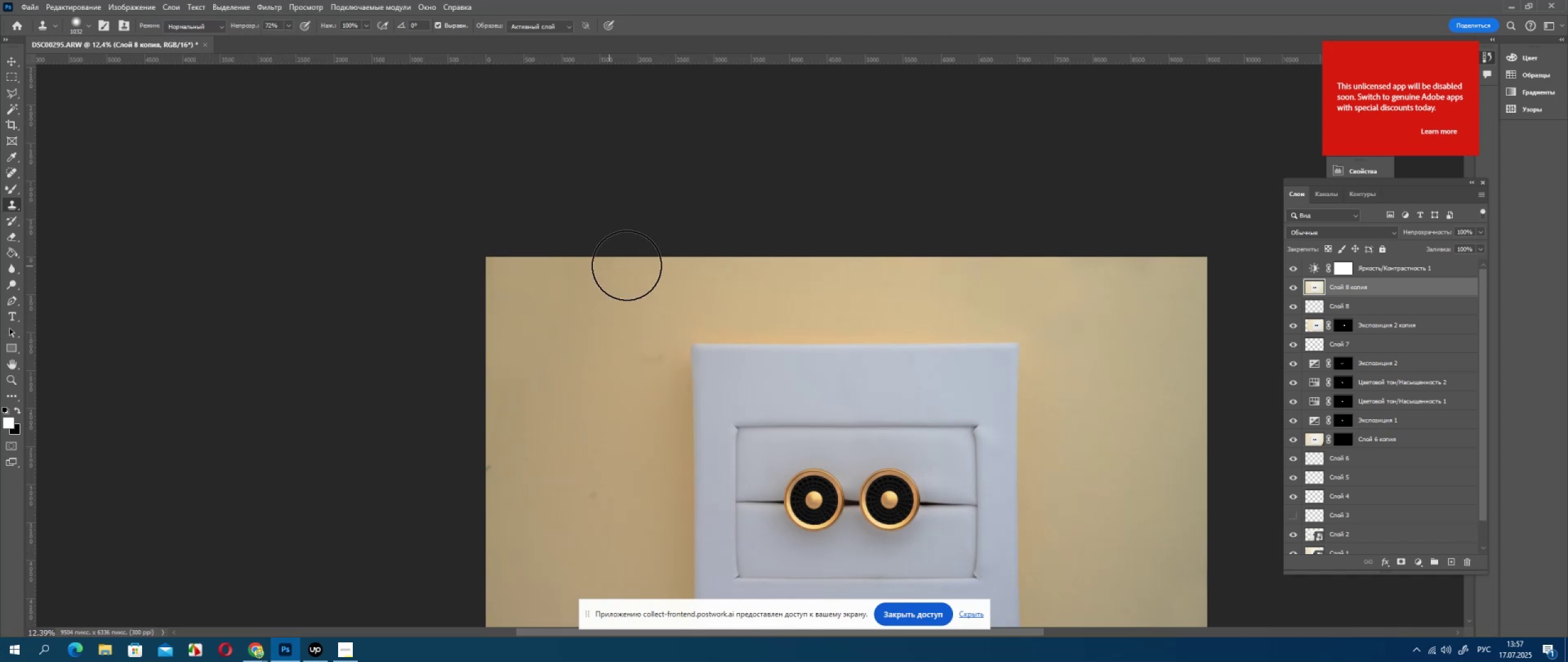 
left_click_drag(start_coordinate=[612, 265], to_coordinate=[470, 267])
 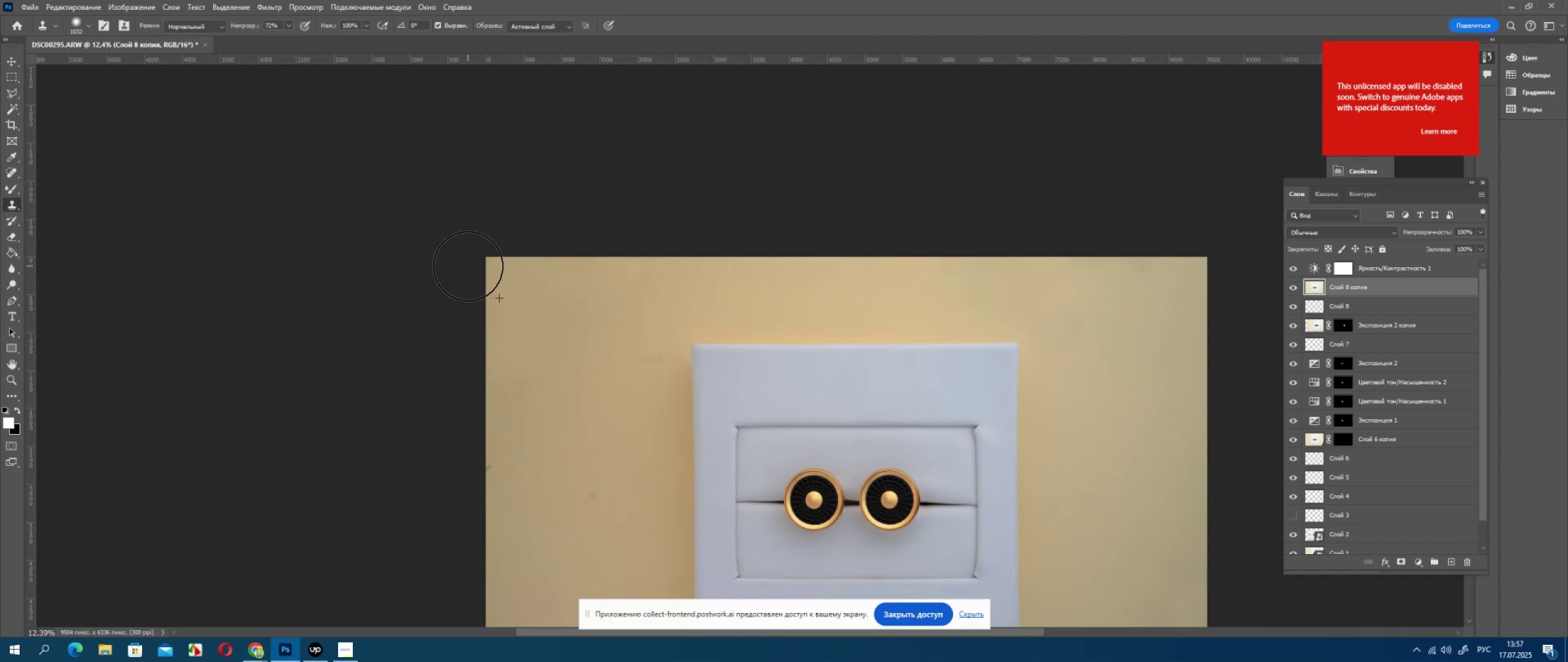 
left_click_drag(start_coordinate=[469, 266], to_coordinate=[543, 267])
 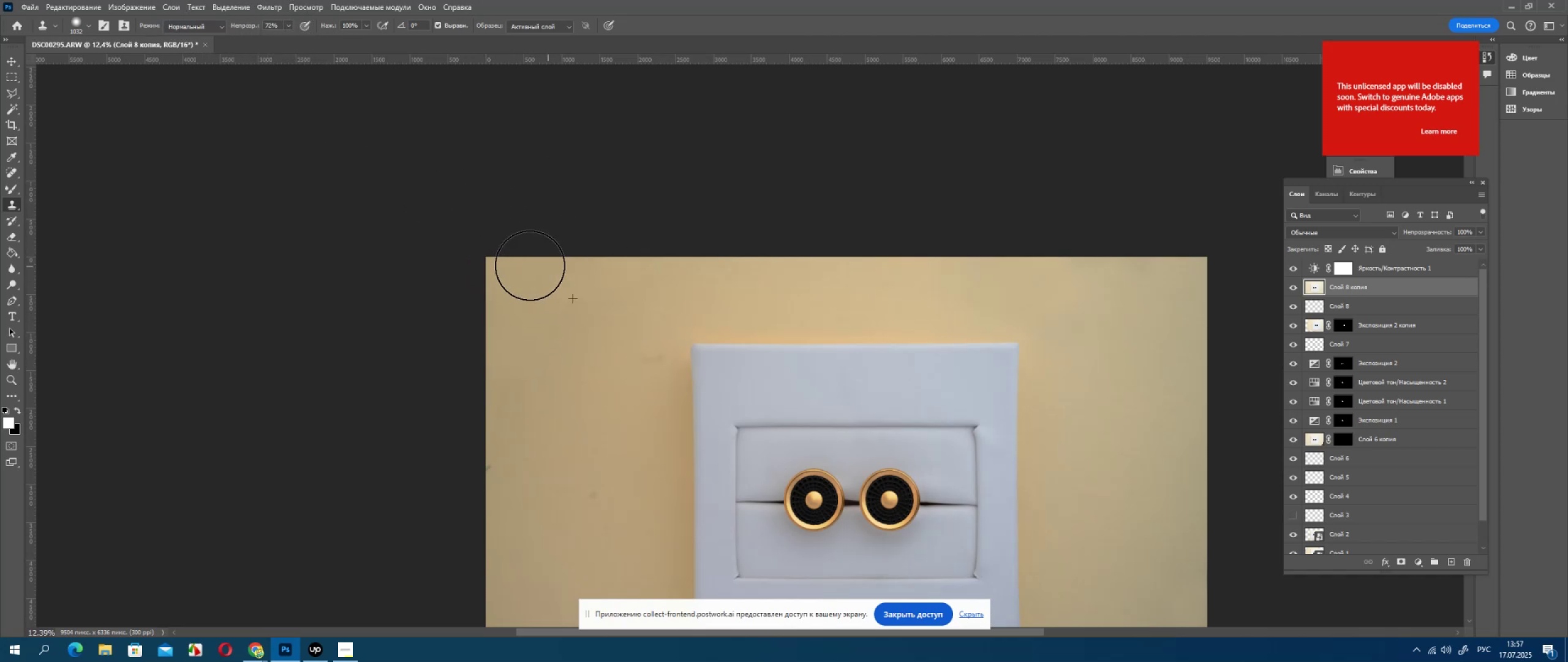 
left_click_drag(start_coordinate=[522, 265], to_coordinate=[388, 292])
 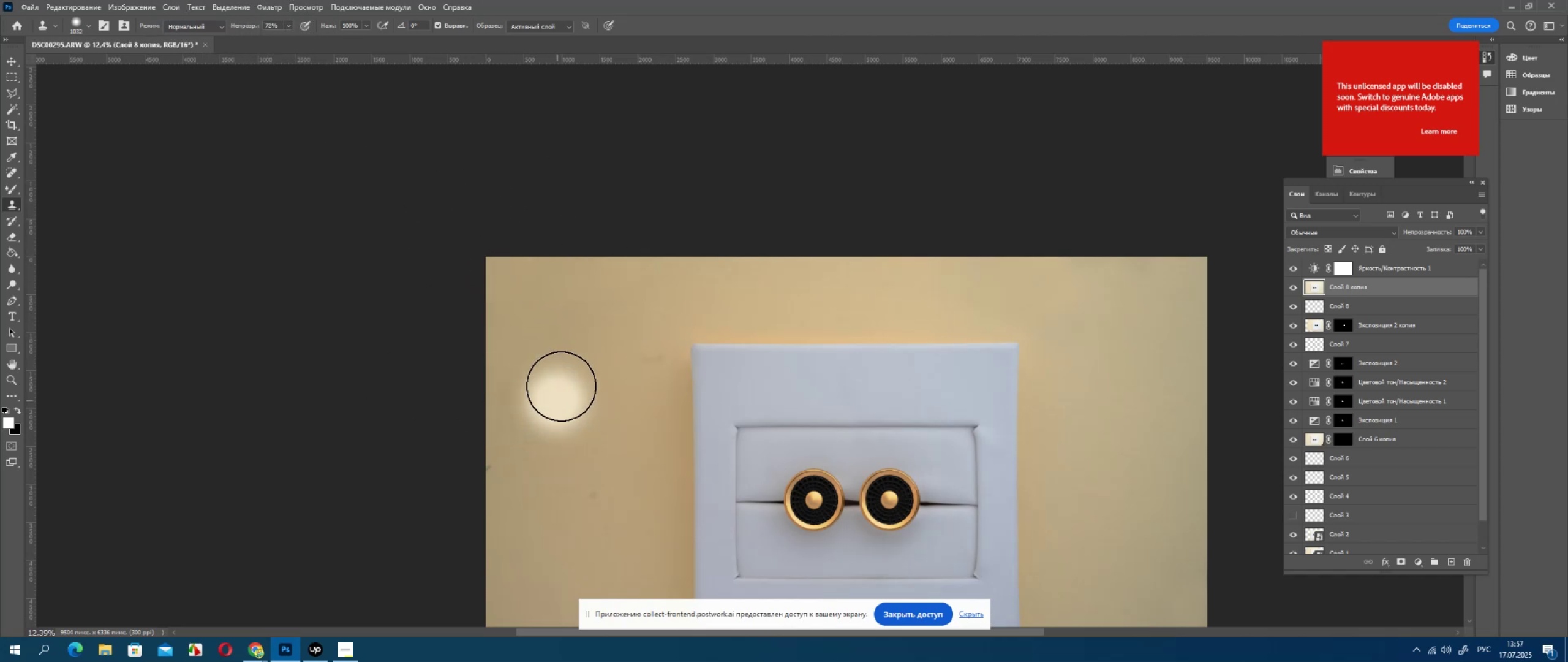 
hold_key(key=AltLeft, duration=0.36)
 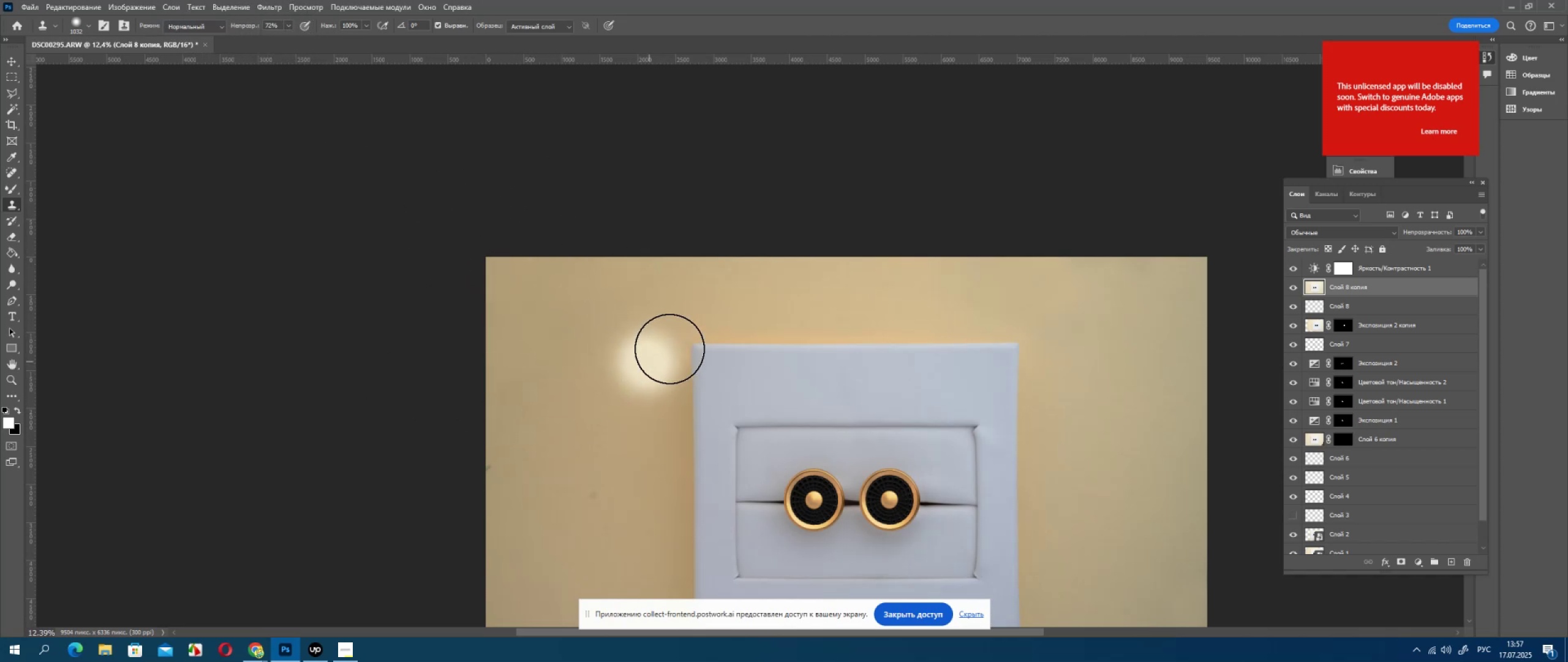 
left_click_drag(start_coordinate=[654, 343], to_coordinate=[630, 437])
 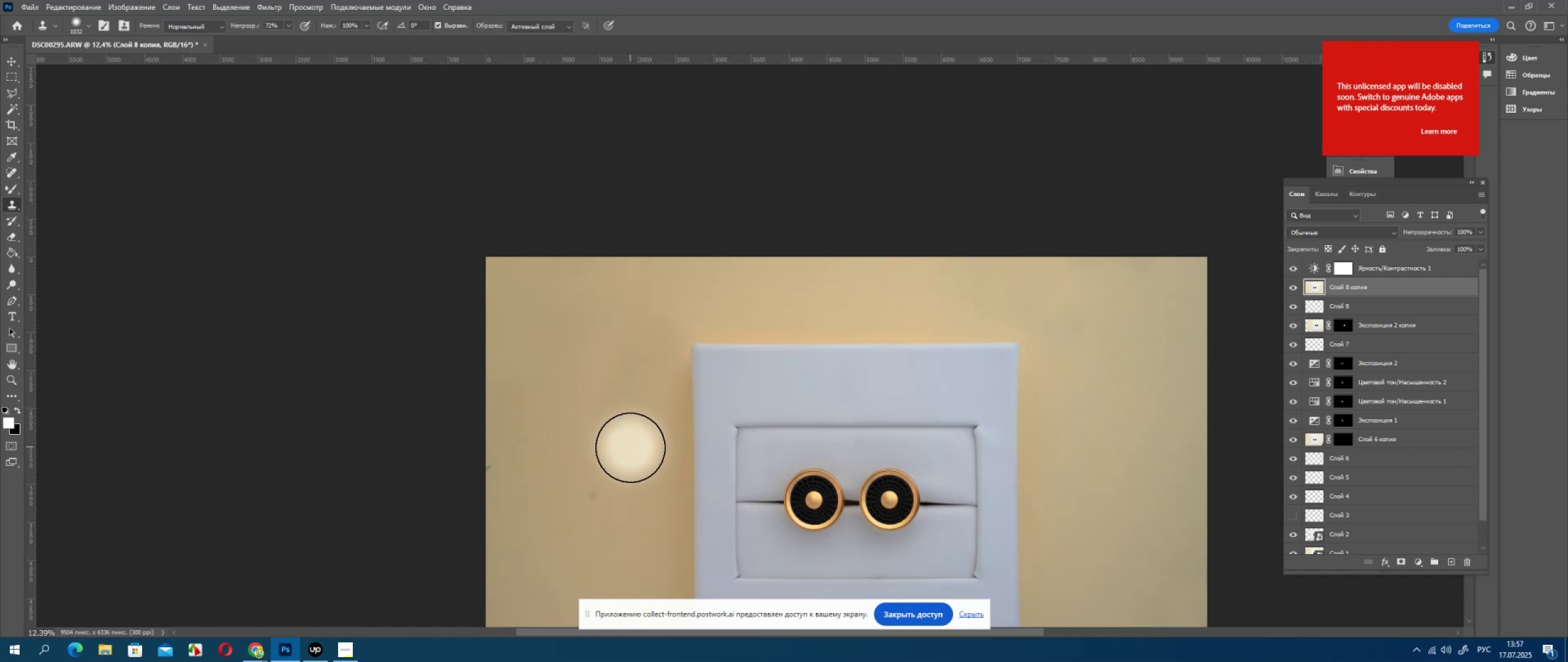 
left_click_drag(start_coordinate=[630, 444], to_coordinate=[630, 317])
 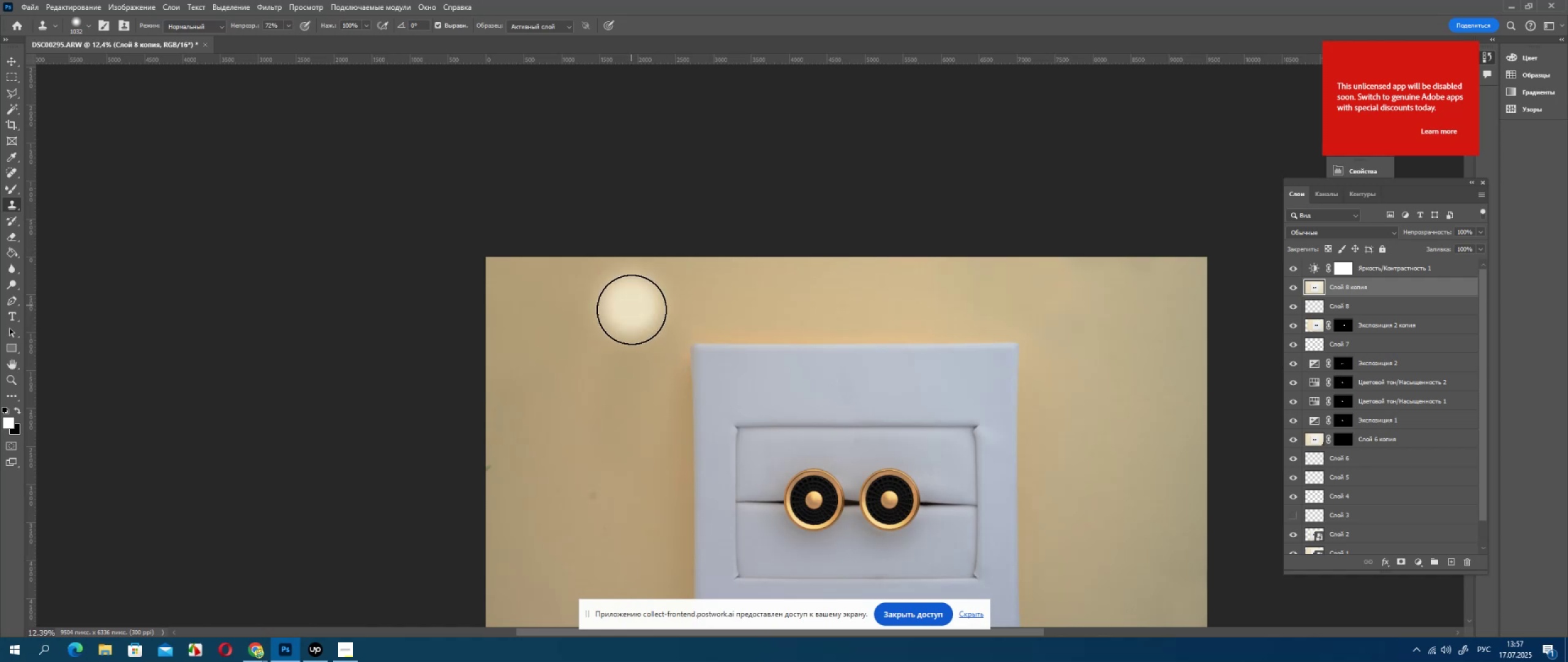 
left_click_drag(start_coordinate=[633, 340], to_coordinate=[631, 473])
 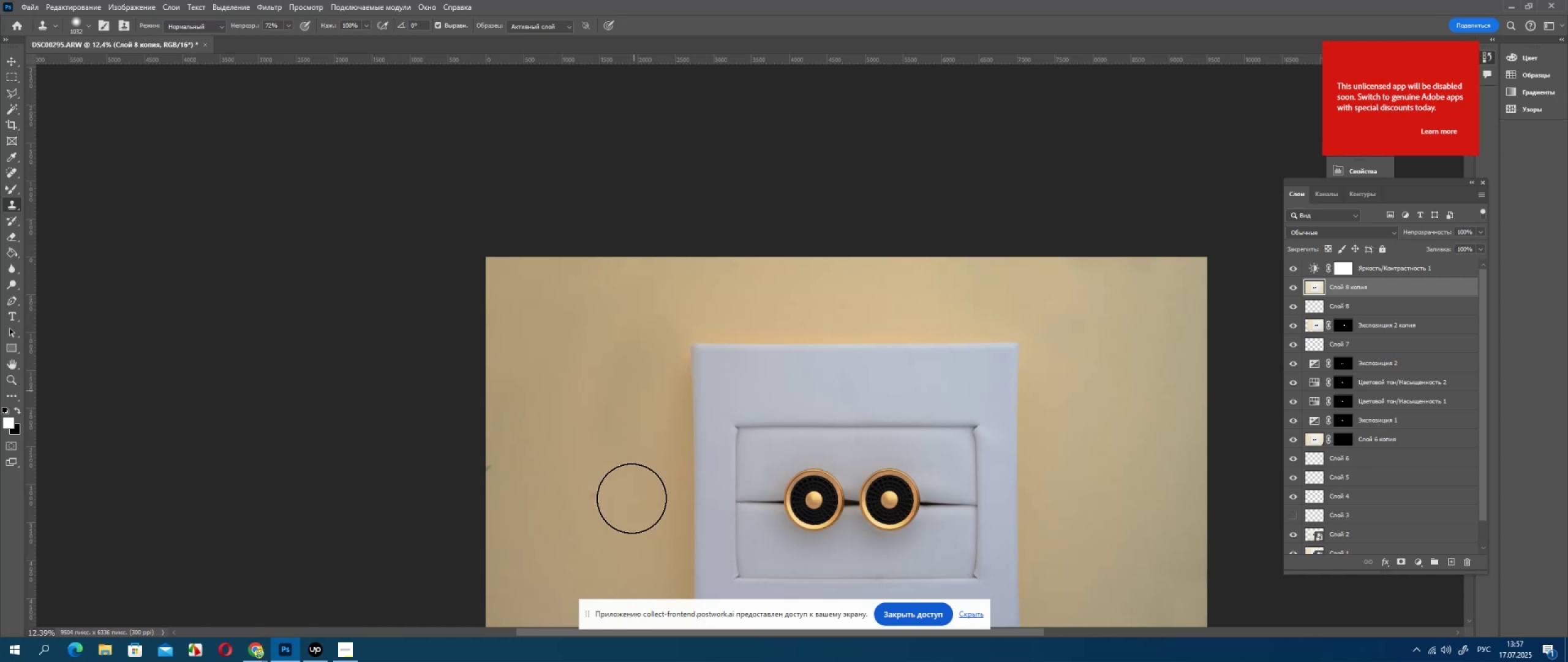 
left_click_drag(start_coordinate=[631, 505], to_coordinate=[631, 521])
 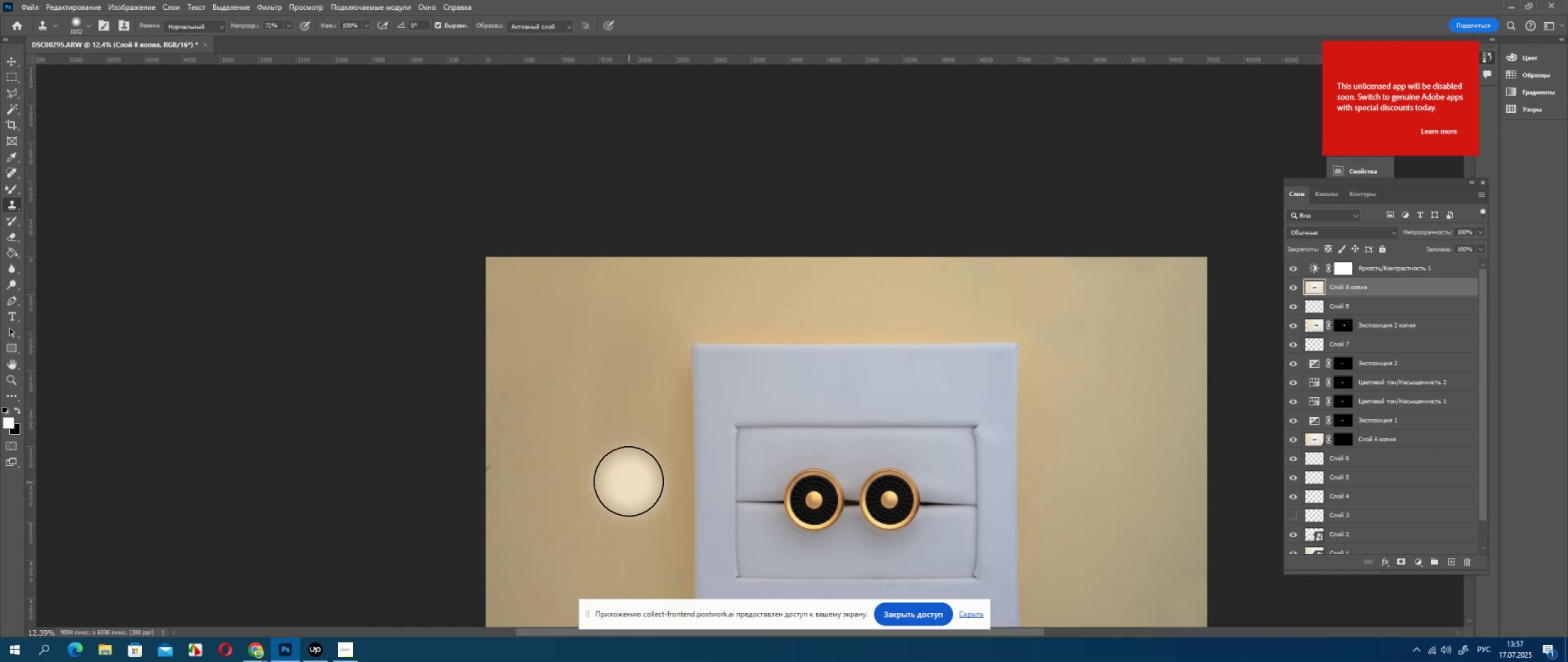 
hold_key(key=Space, duration=0.68)
 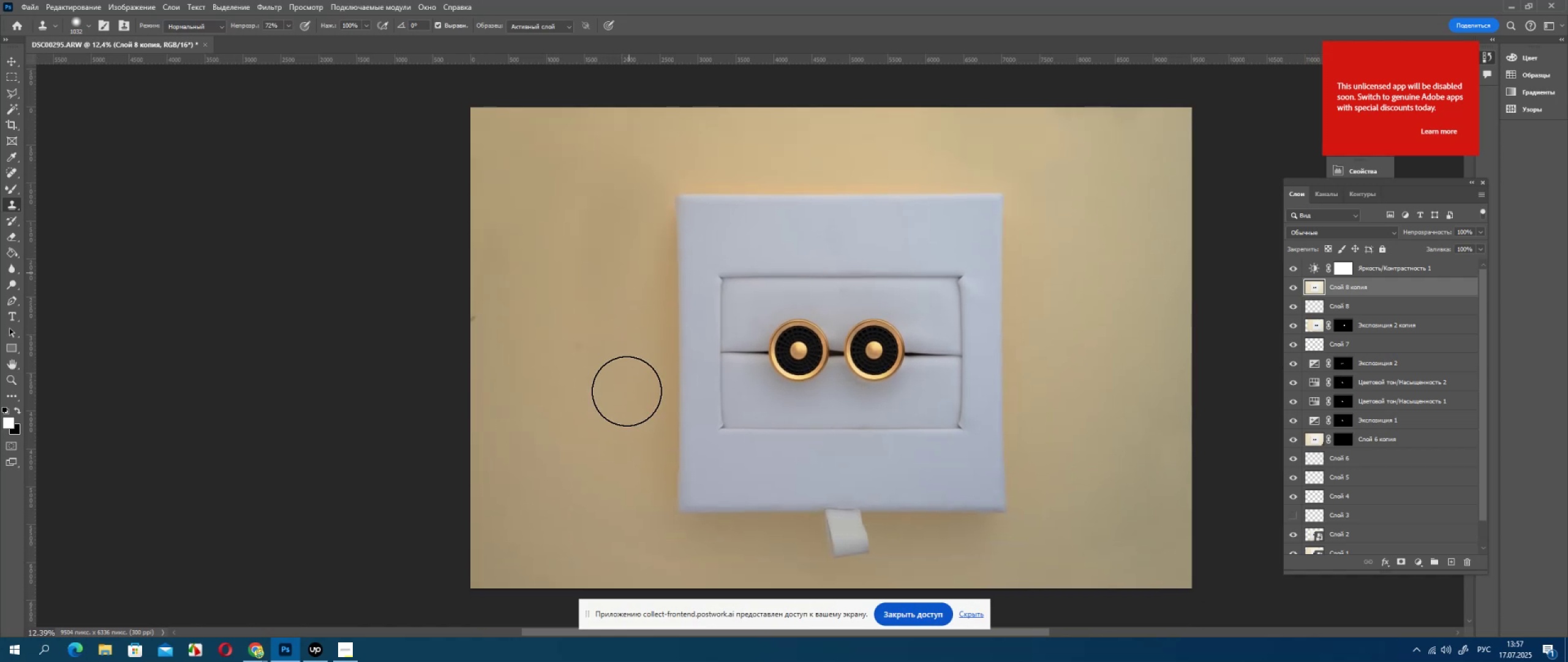 
left_click_drag(start_coordinate=[627, 473], to_coordinate=[622, 431])
 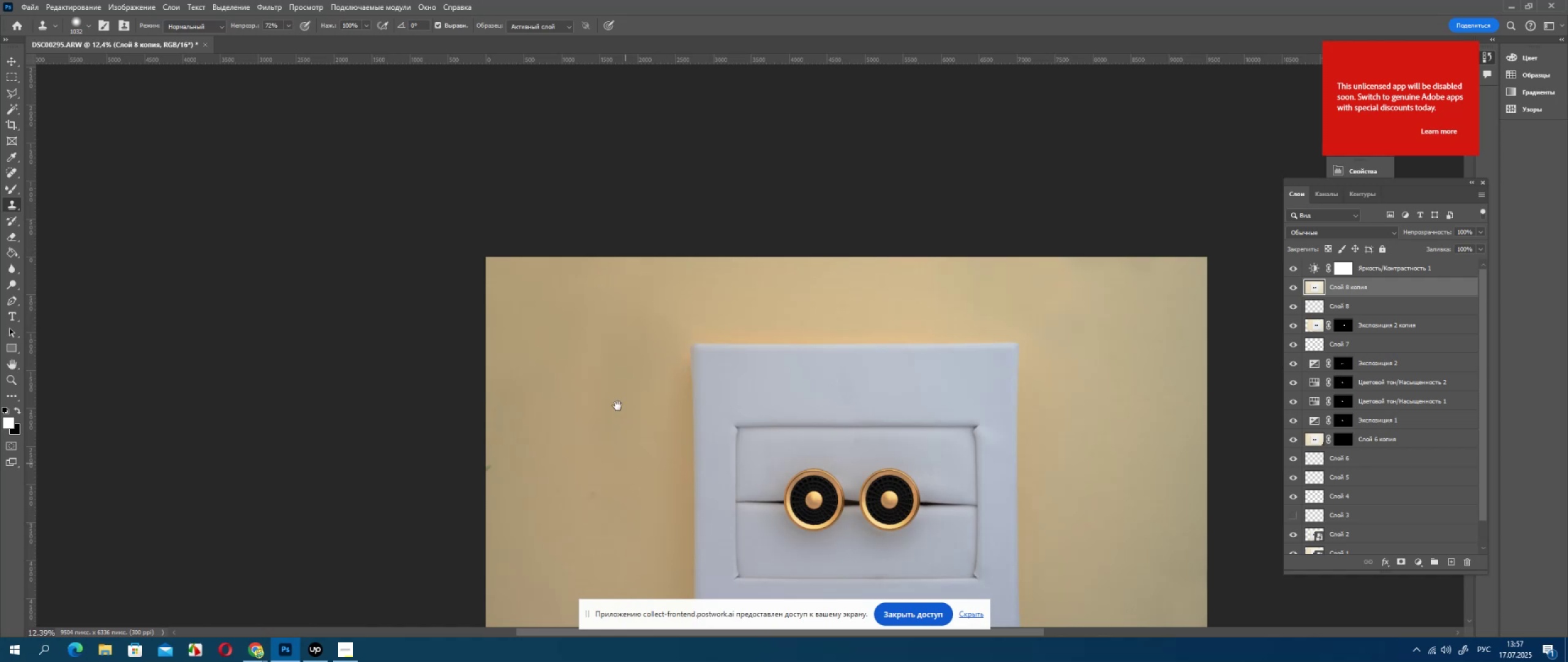 
left_click_drag(start_coordinate=[616, 392], to_coordinate=[614, 359])
 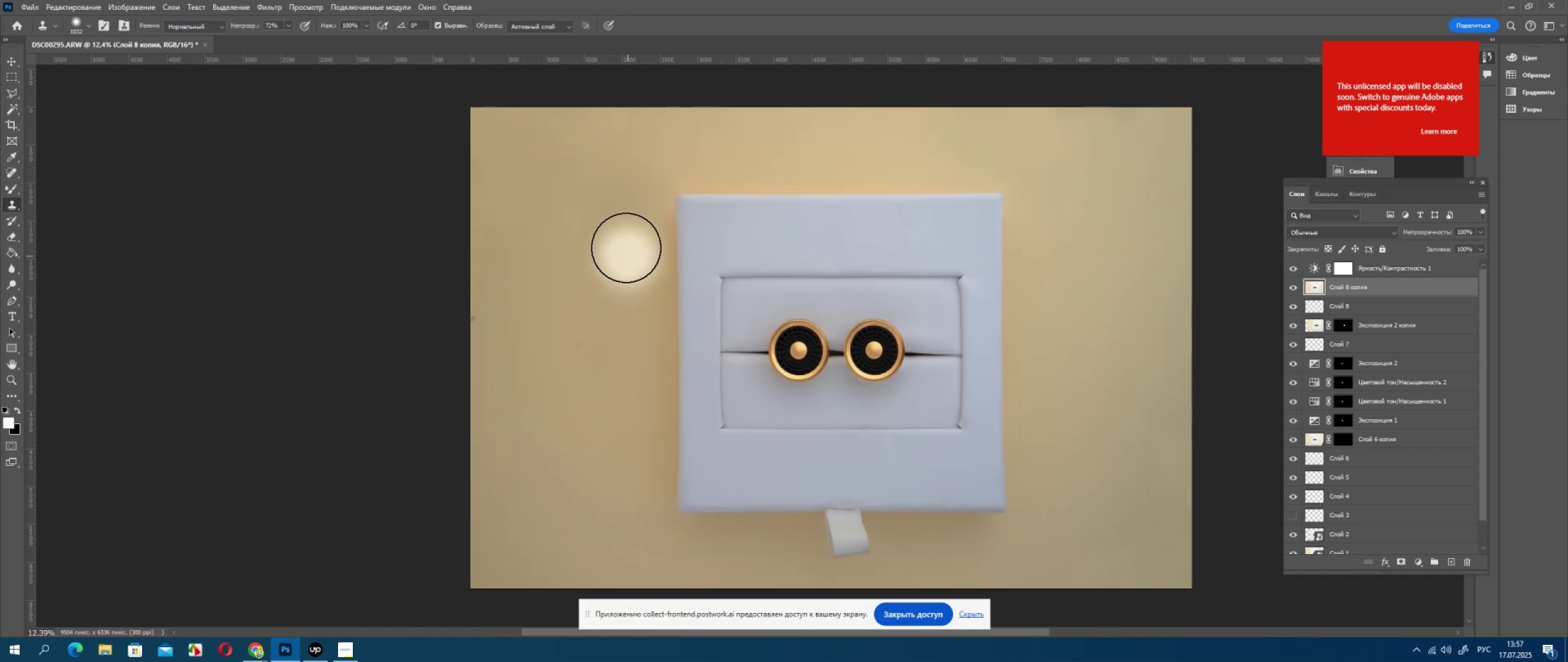 
left_click_drag(start_coordinate=[627, 246], to_coordinate=[629, 294])
 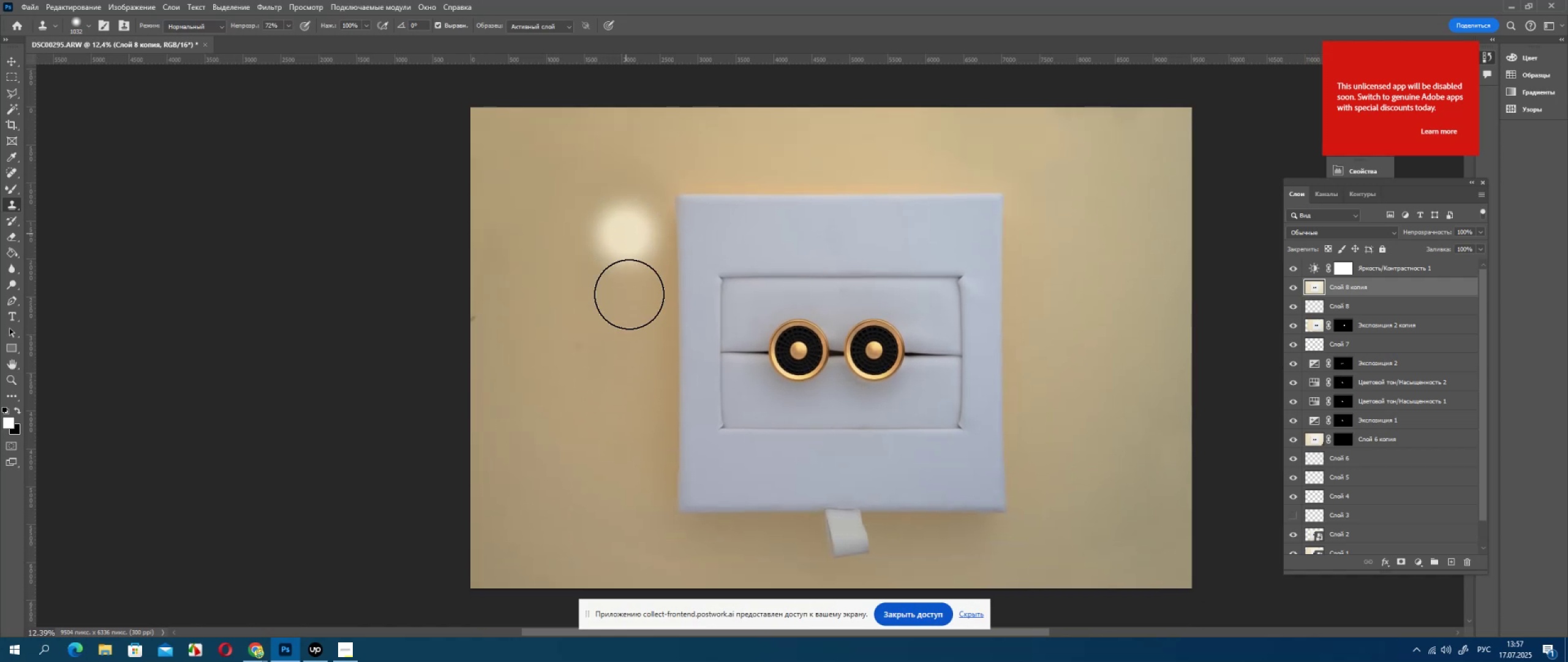 
left_click_drag(start_coordinate=[629, 318], to_coordinate=[627, 403])
 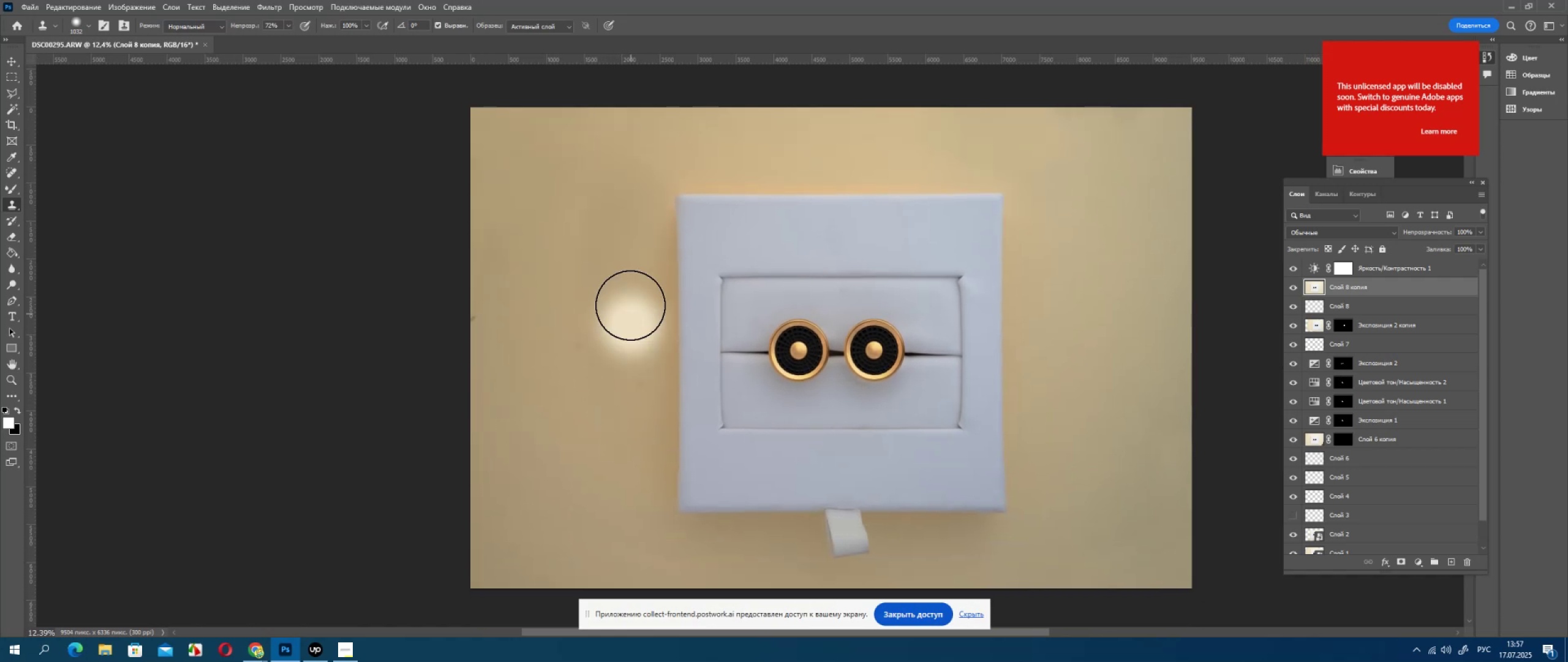 
left_click_drag(start_coordinate=[630, 308], to_coordinate=[623, 443])
 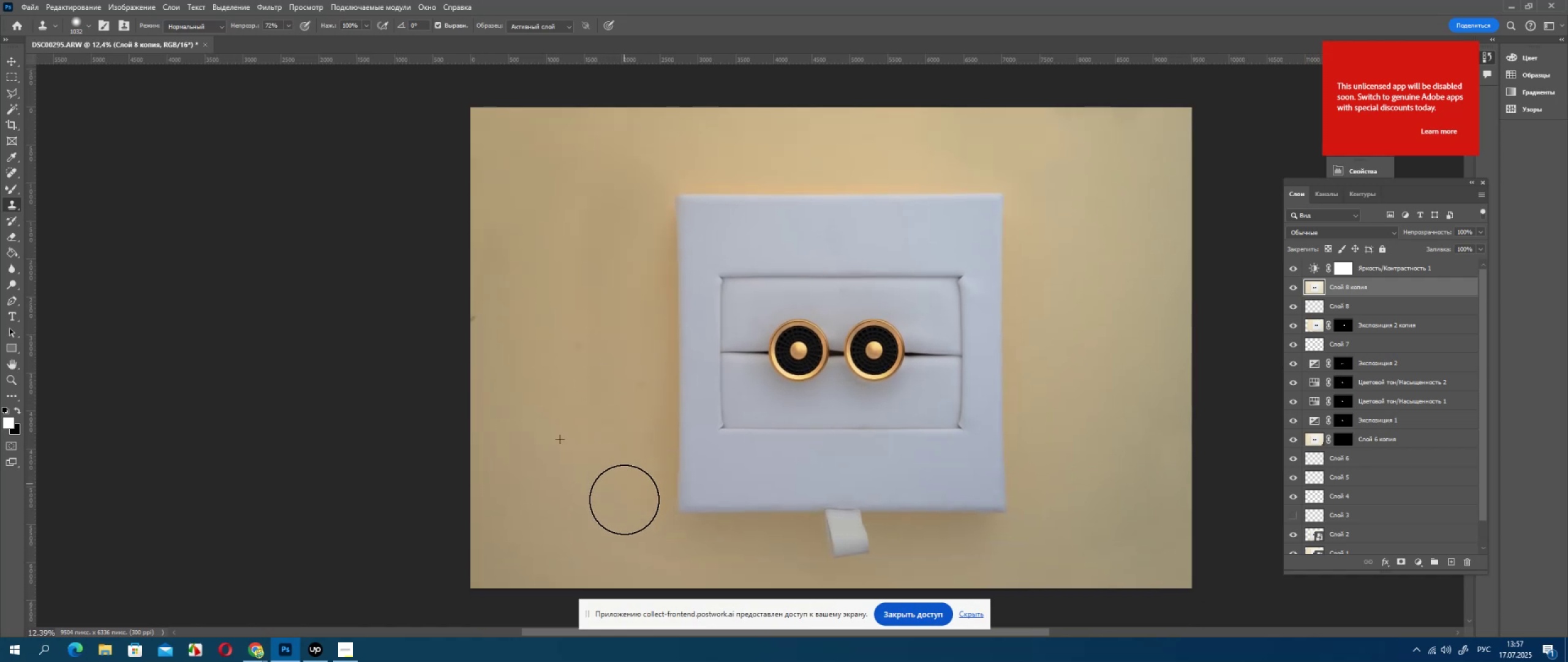 
left_click_drag(start_coordinate=[624, 511], to_coordinate=[619, 284])
 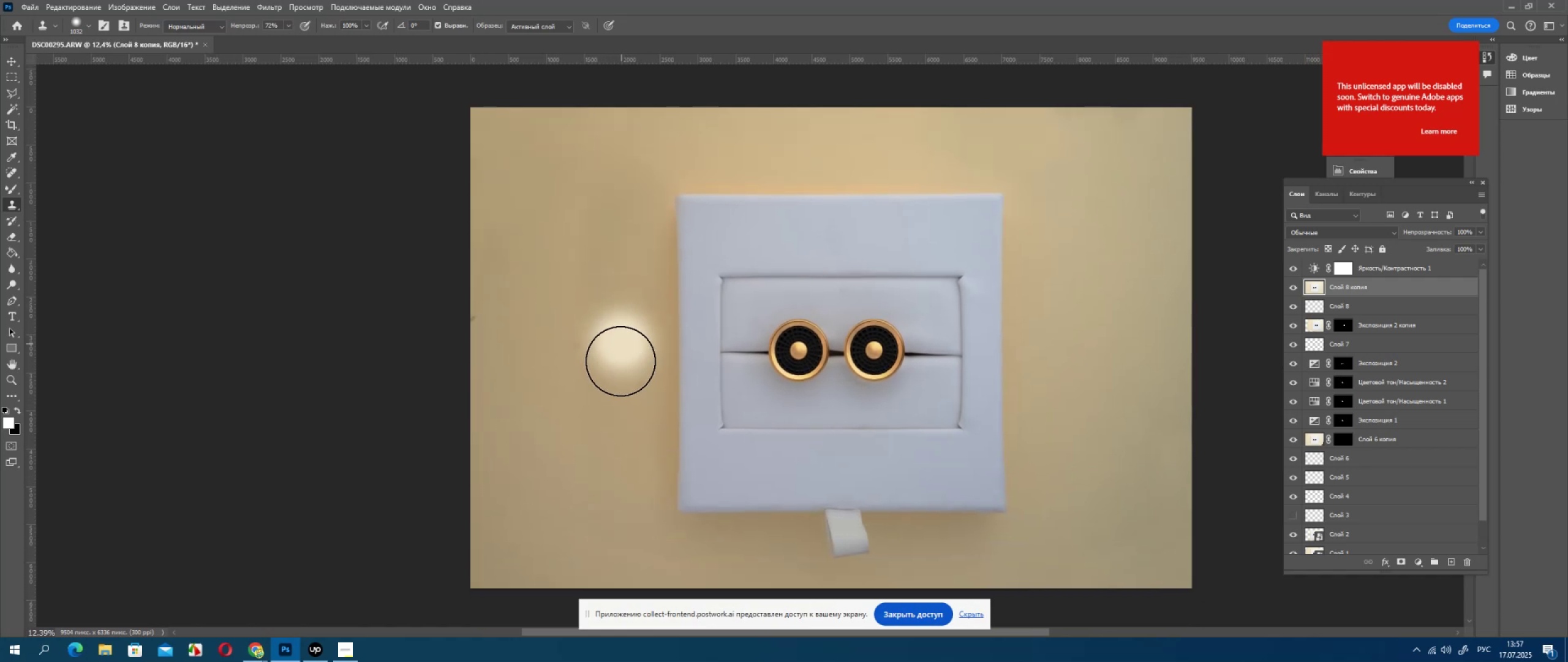 
key(Alt+AltLeft)
 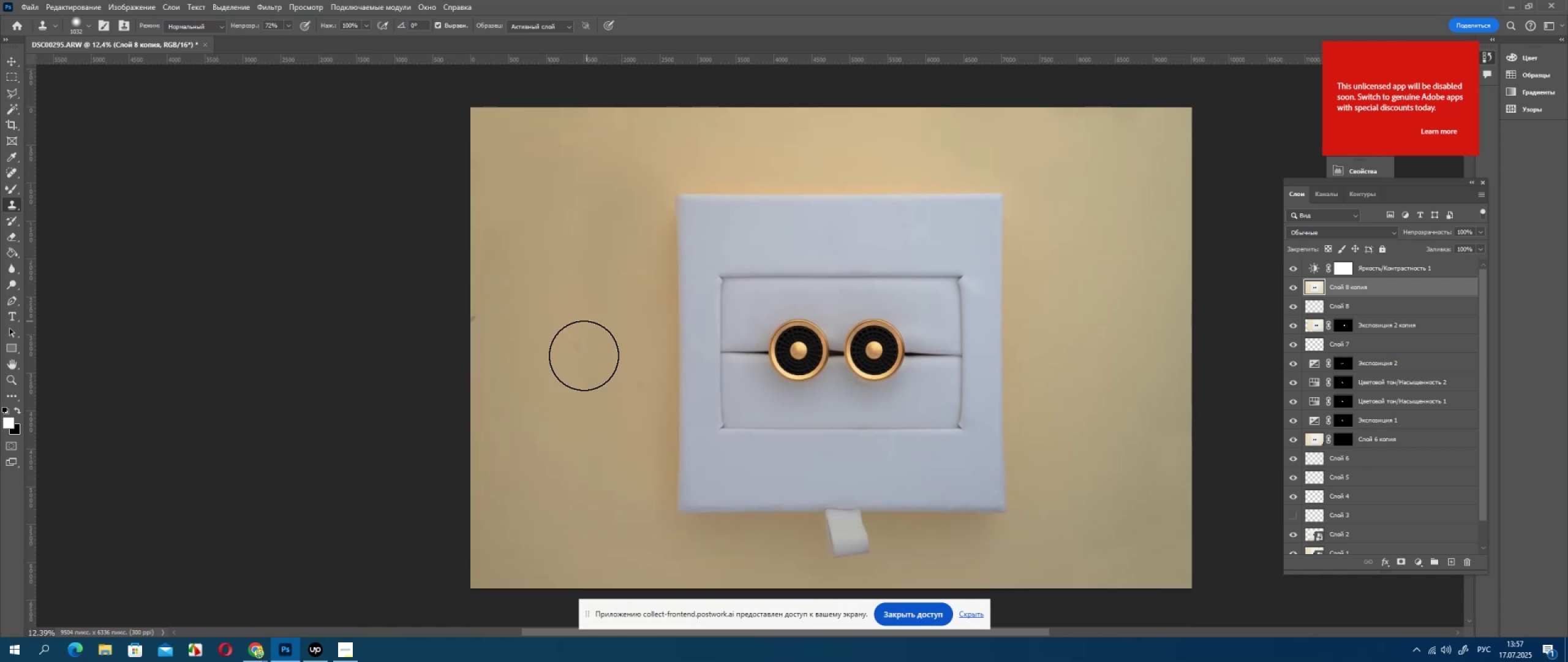 
left_click_drag(start_coordinate=[582, 363], to_coordinate=[579, 341])
 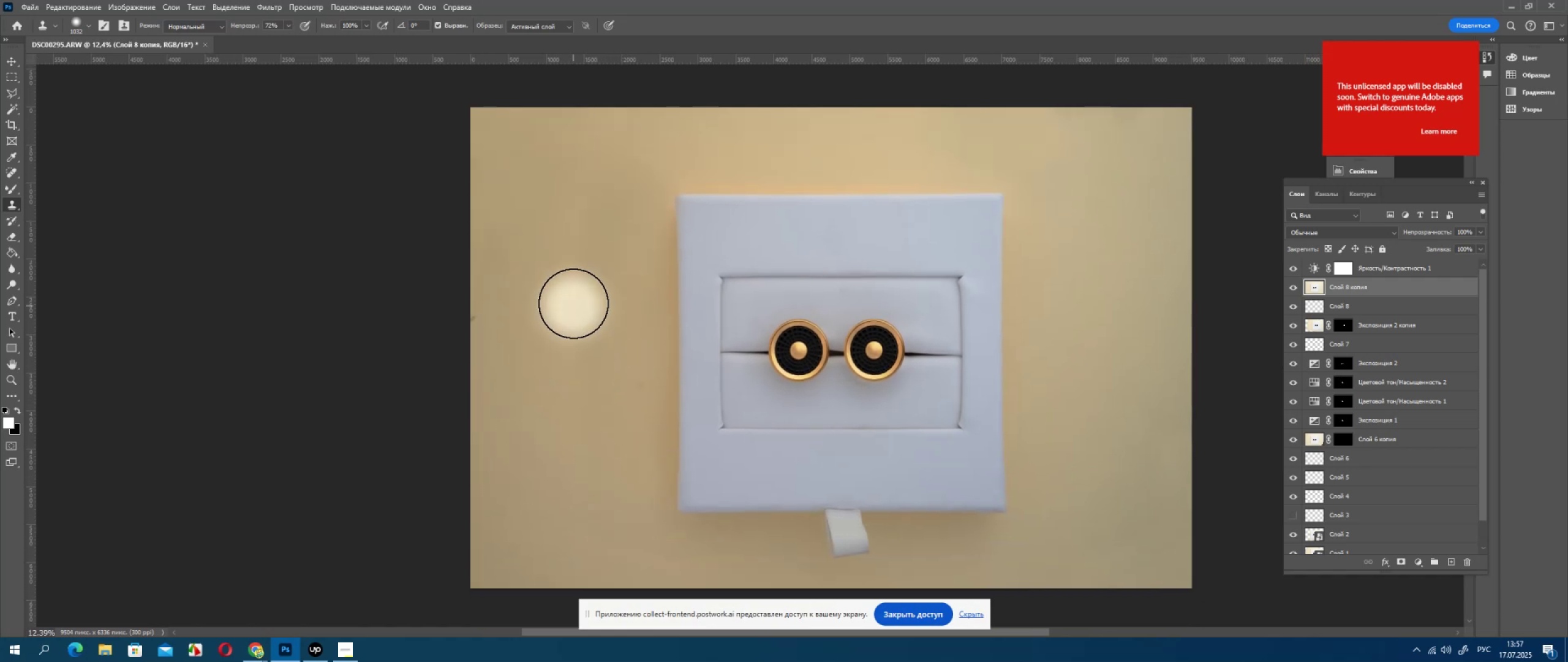 
triple_click([573, 303])
 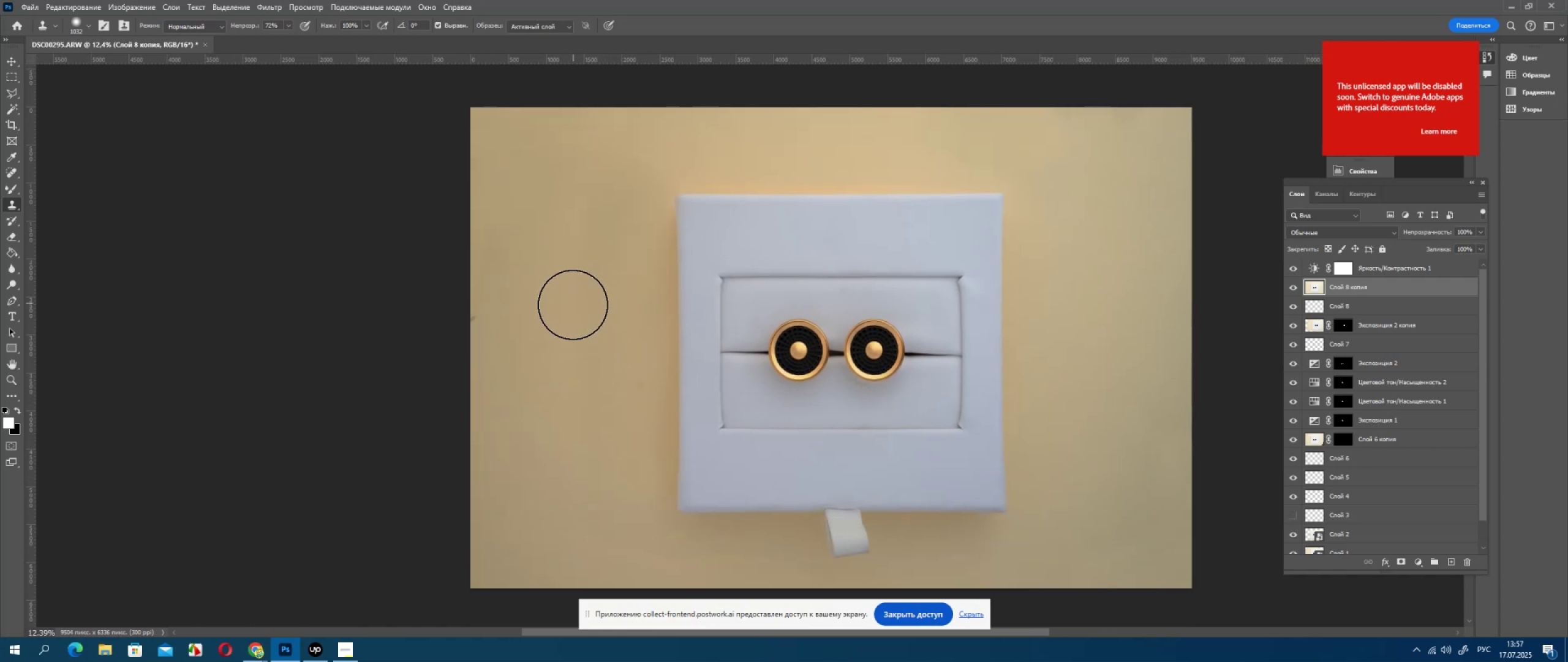 
left_click_drag(start_coordinate=[573, 303], to_coordinate=[573, 348])
 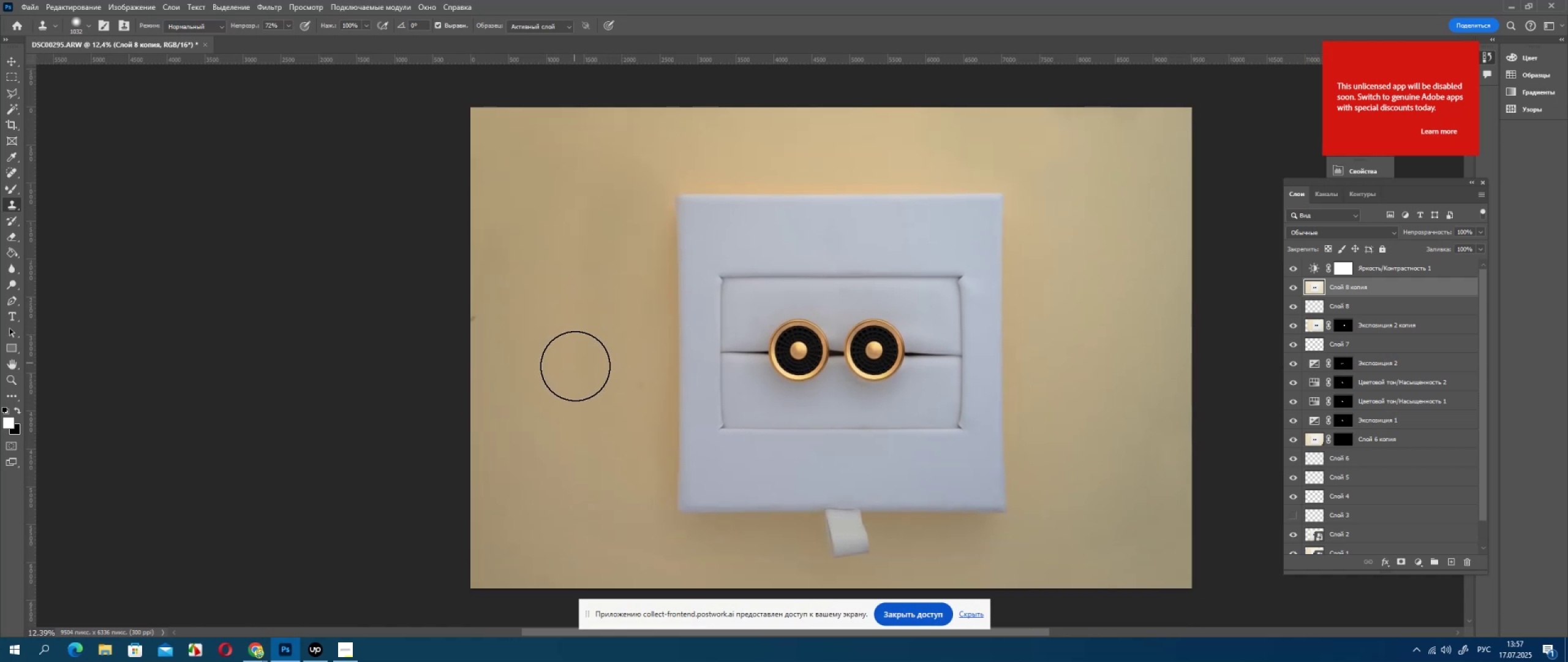 
left_click_drag(start_coordinate=[575, 366], to_coordinate=[575, 266])
 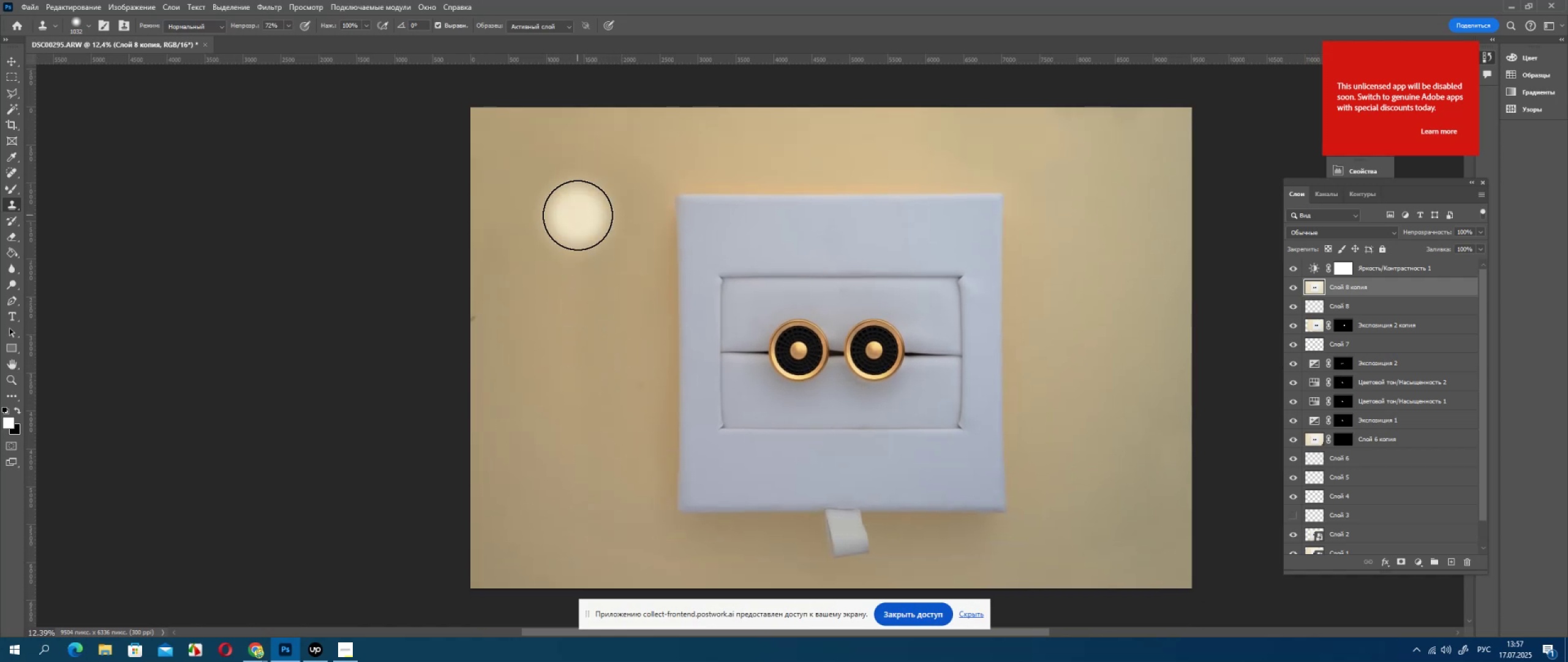 
key(Alt+AltLeft)
 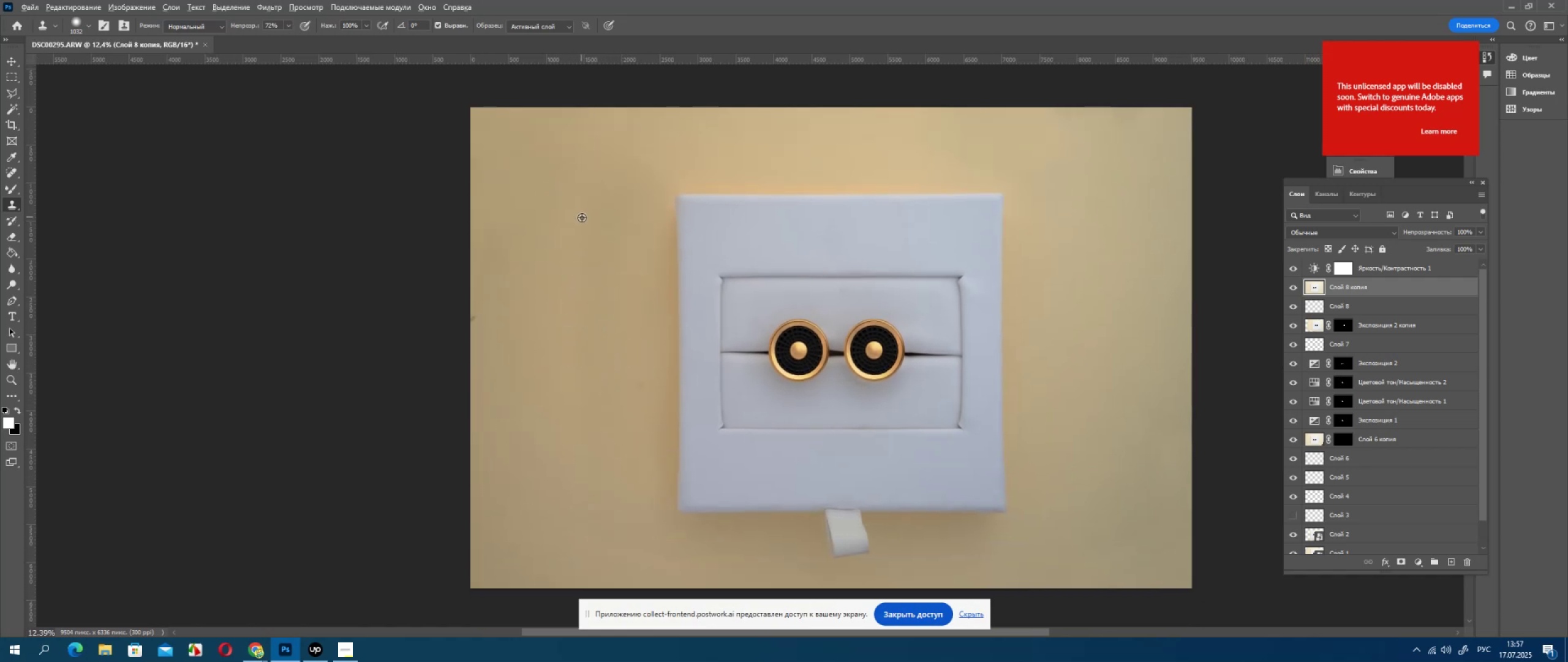 
left_click_drag(start_coordinate=[589, 236], to_coordinate=[597, 295])
 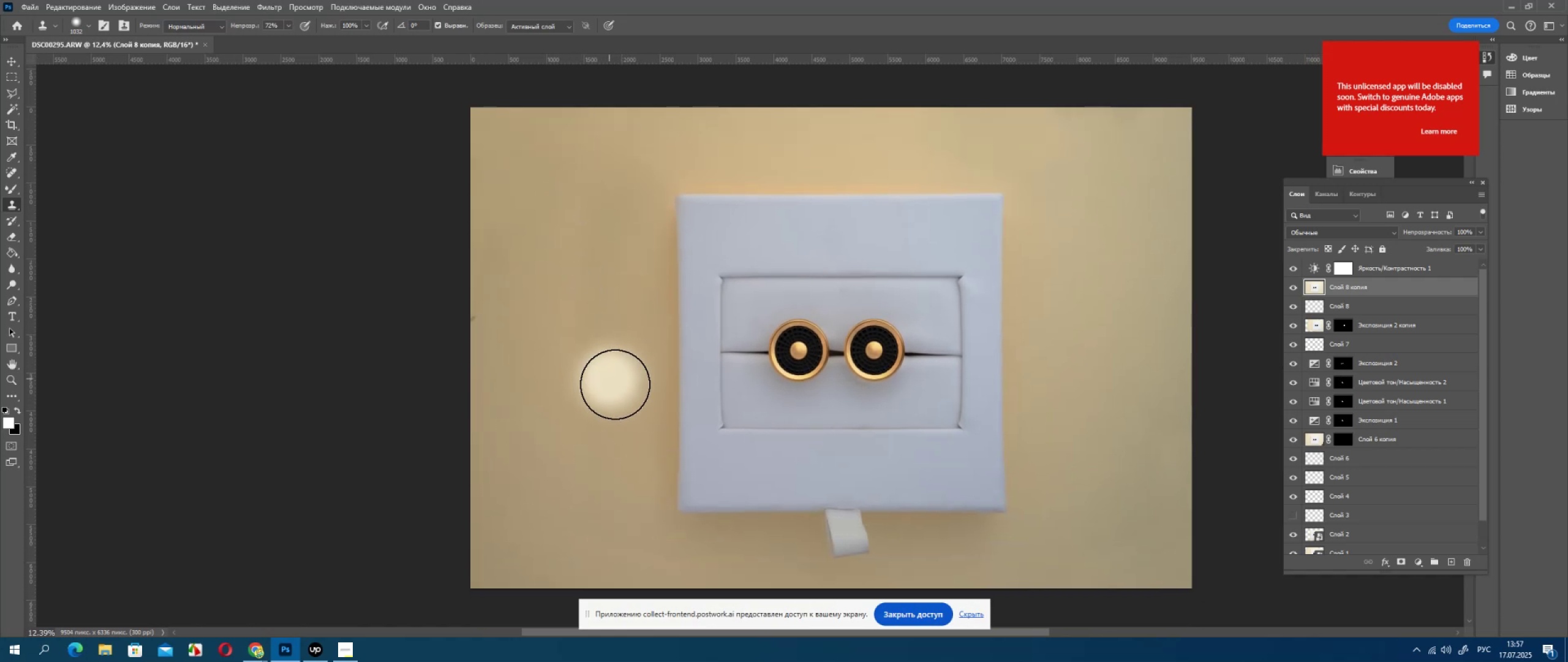 
left_click_drag(start_coordinate=[616, 385], to_coordinate=[612, 319])
 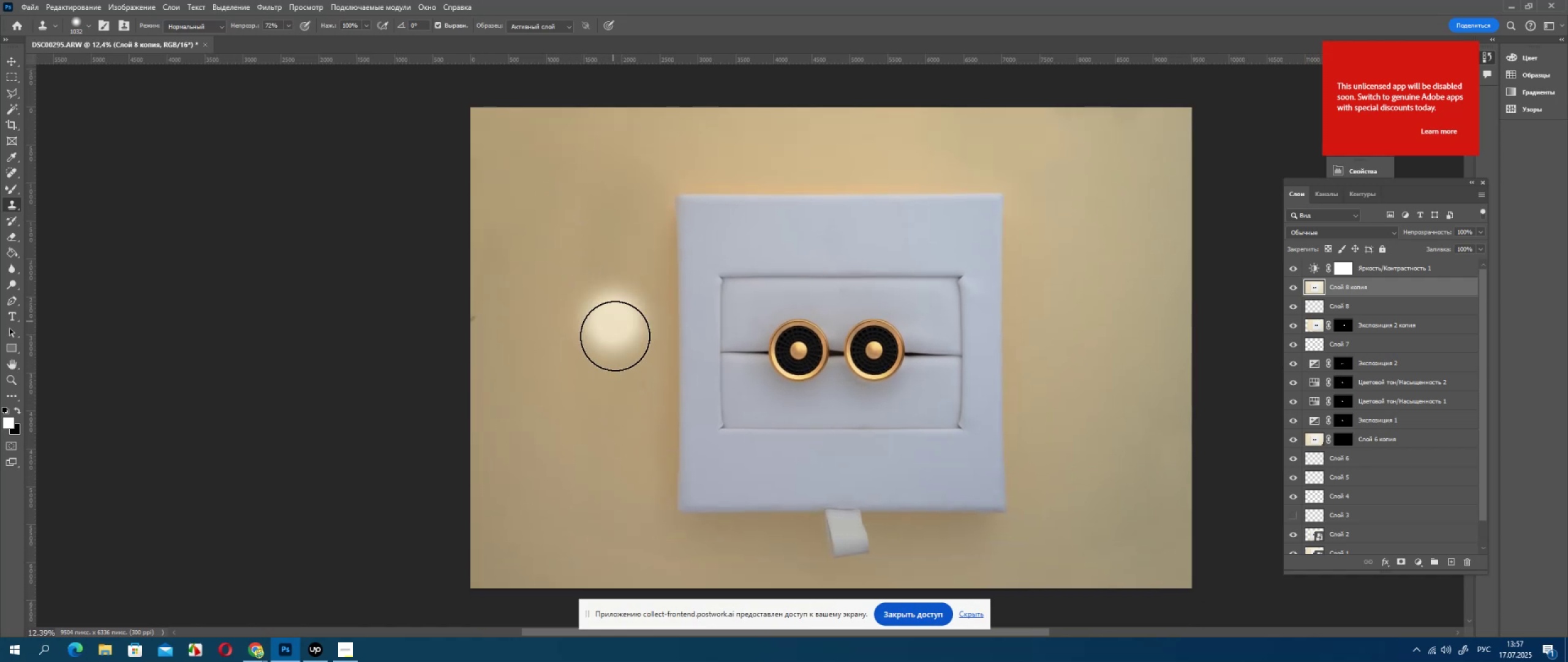 
left_click_drag(start_coordinate=[618, 358], to_coordinate=[620, 403])
 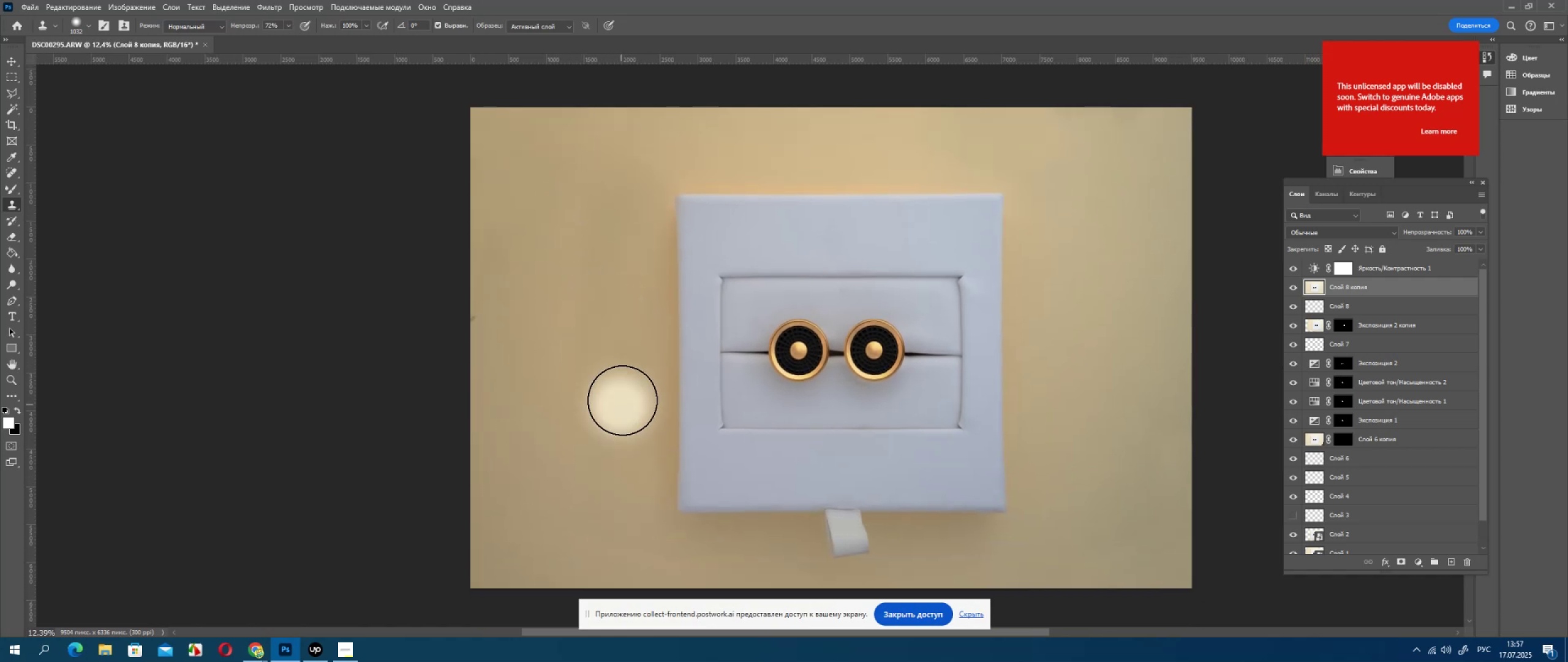 
left_click_drag(start_coordinate=[622, 398], to_coordinate=[605, 308])
 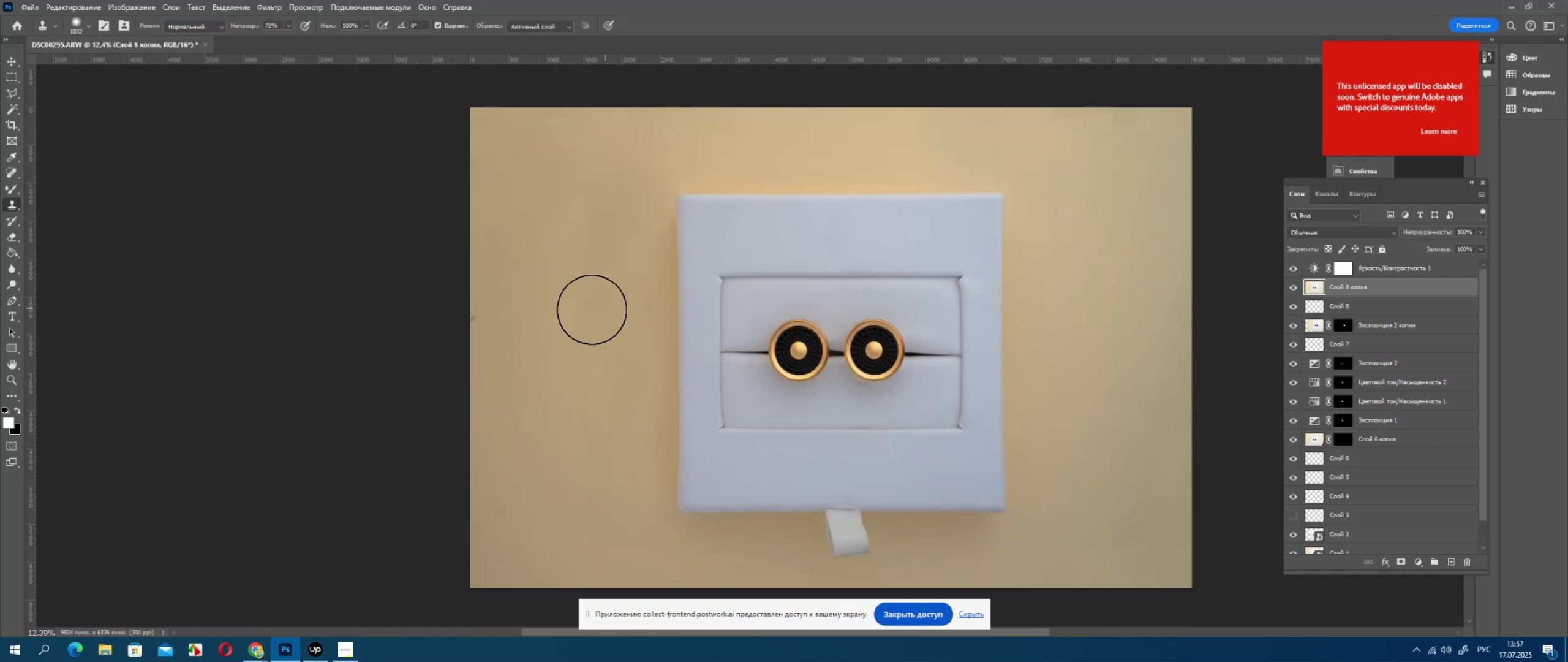 
hold_key(key=AltLeft, duration=0.82)
left_click_drag(start_coordinate=[533, 235], to_coordinate=[530, 246])
 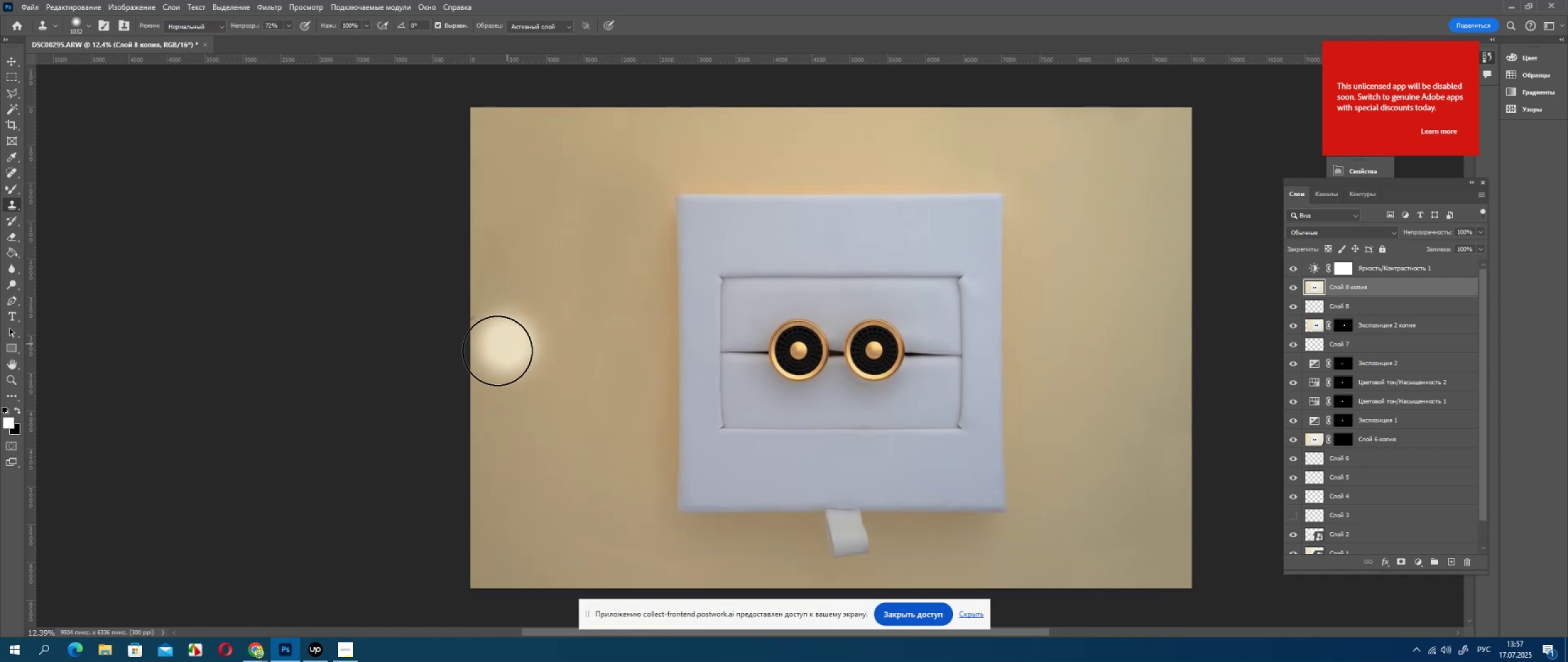 
left_click_drag(start_coordinate=[495, 352], to_coordinate=[480, 234])
 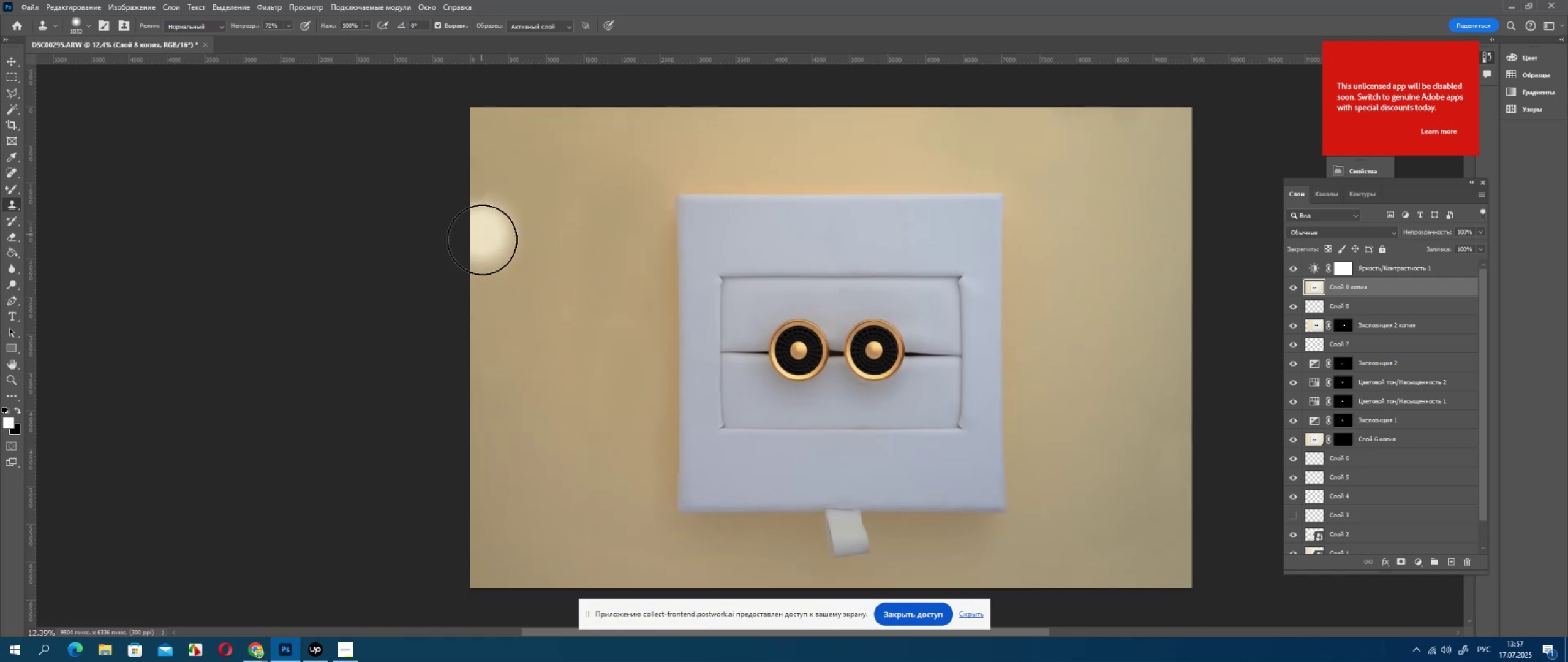 
left_click_drag(start_coordinate=[482, 250], to_coordinate=[477, 378])
 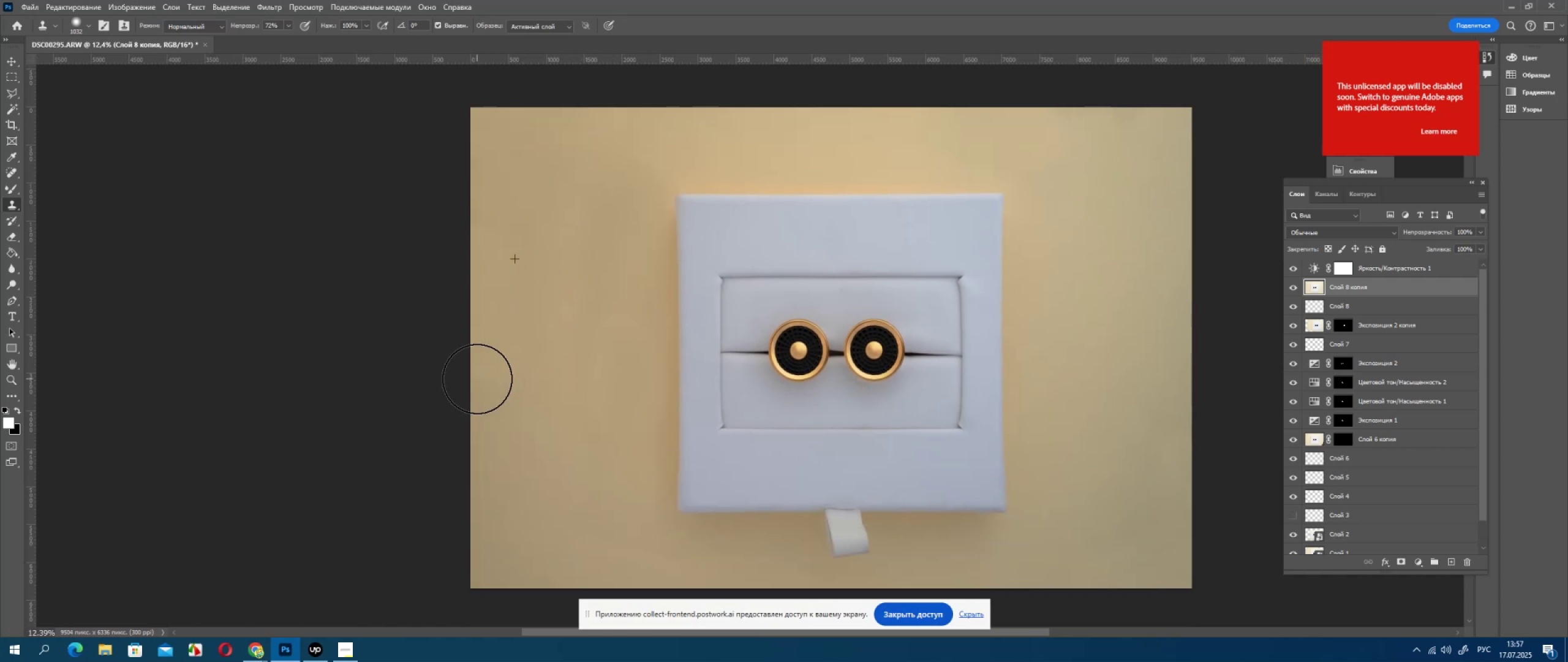 
left_click_drag(start_coordinate=[478, 375], to_coordinate=[483, 282])
 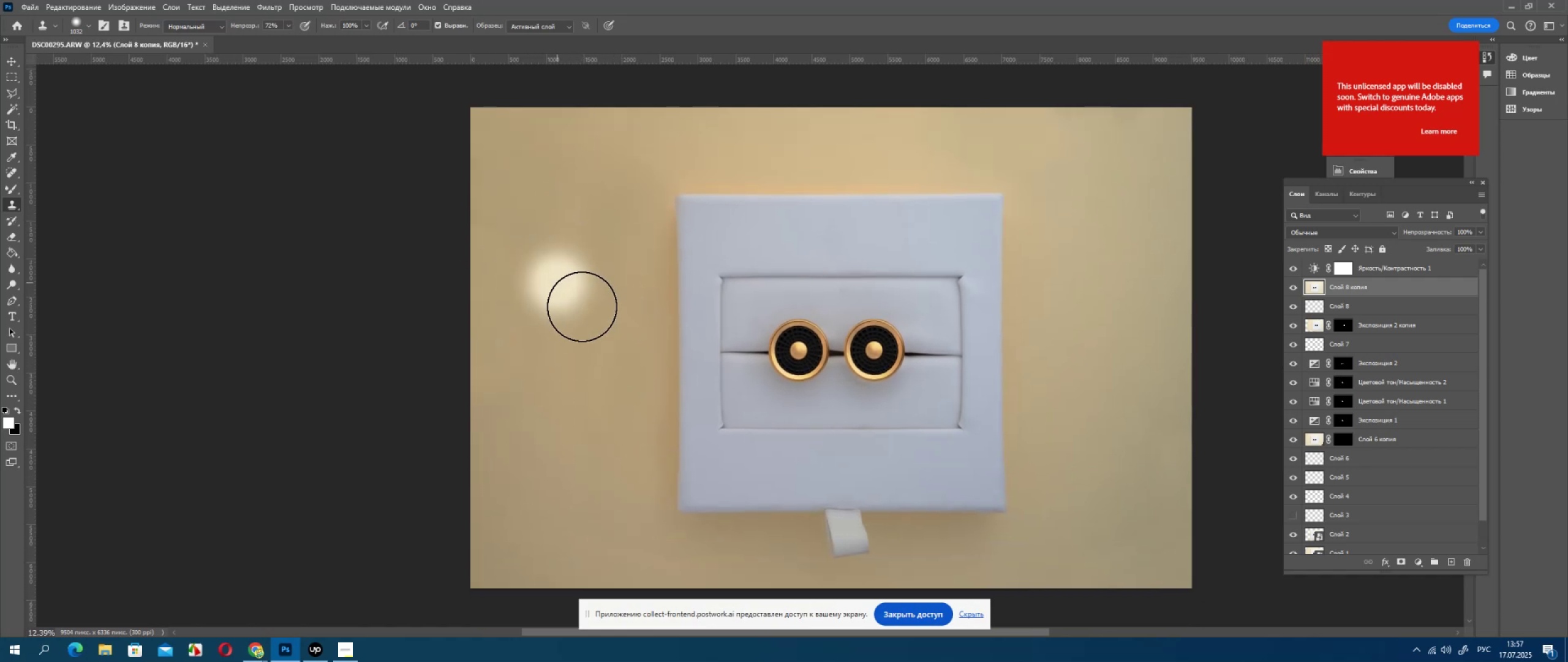 
hold_key(key=AltLeft, duration=1.08)
 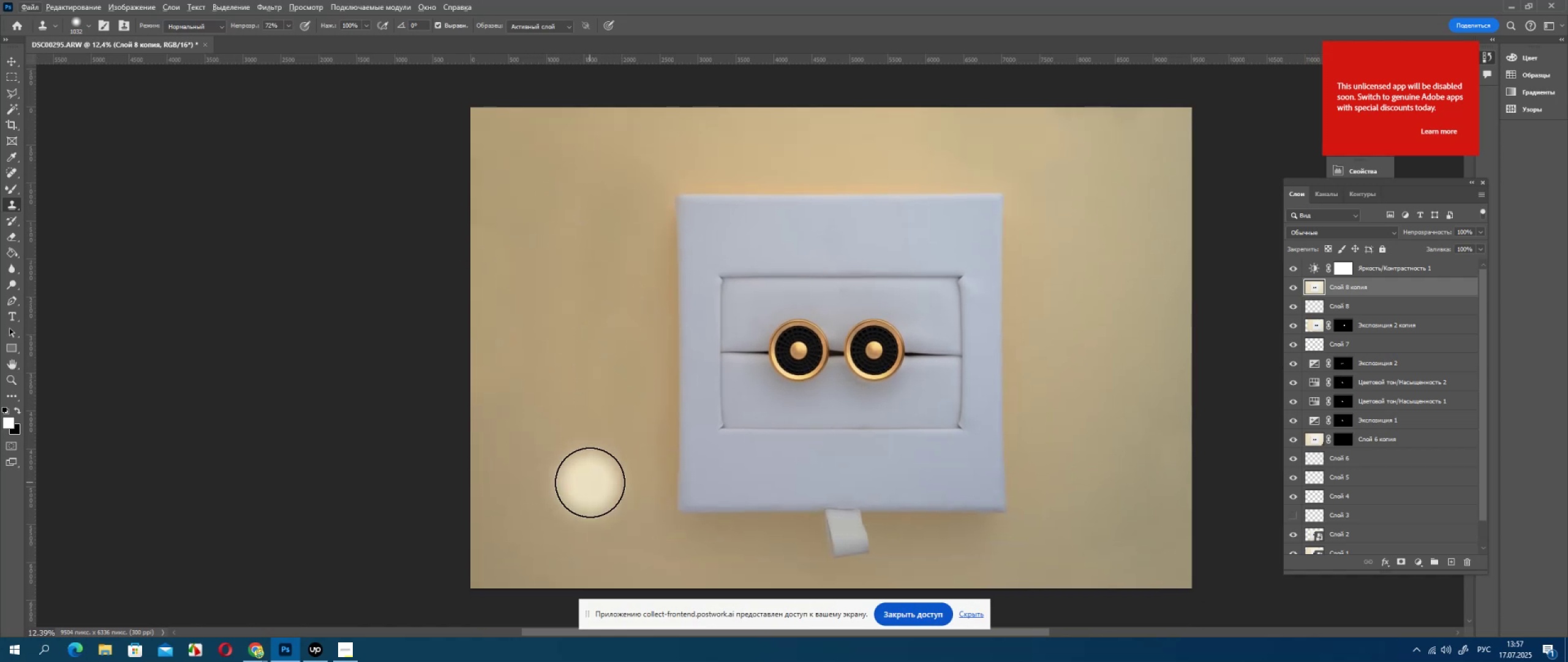 
scroll: coordinate [590, 482], scroll_direction: down, amount: 3.0
 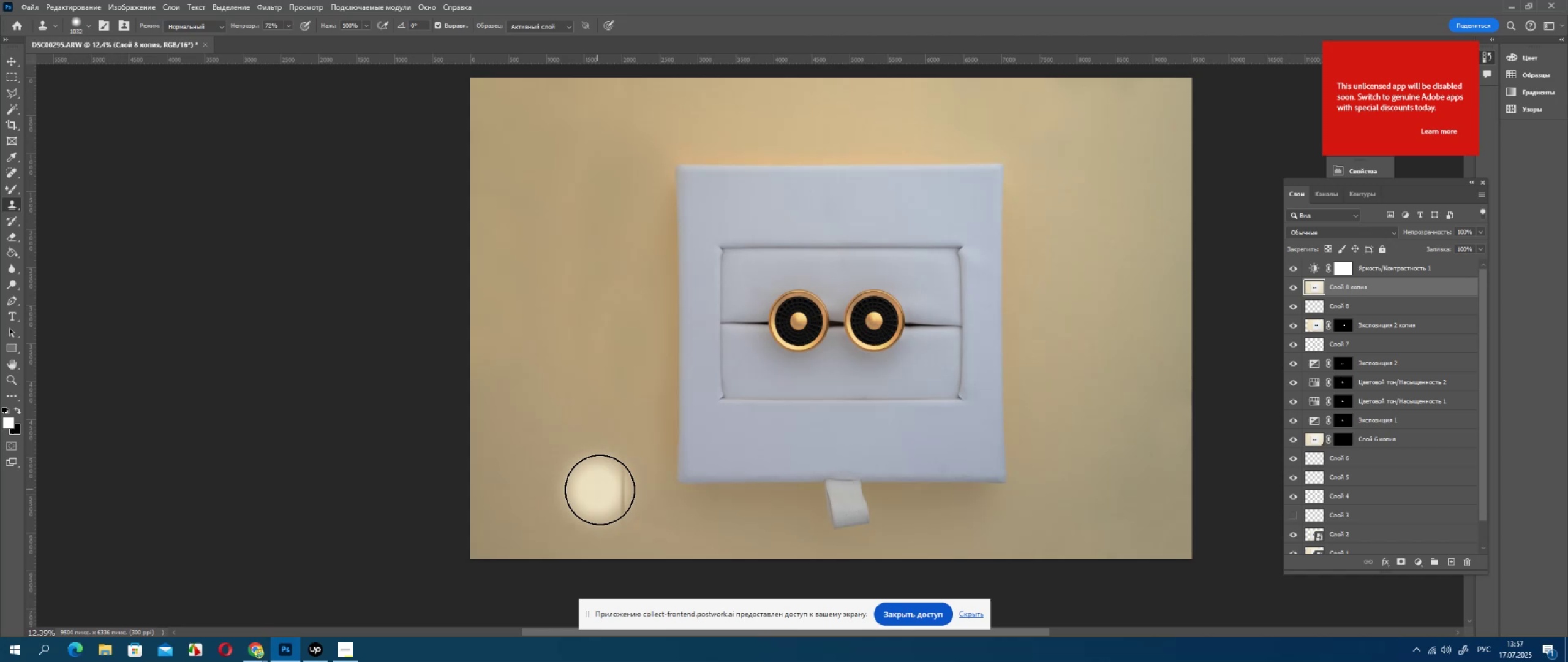 
hold_key(key=AltLeft, duration=0.34)
 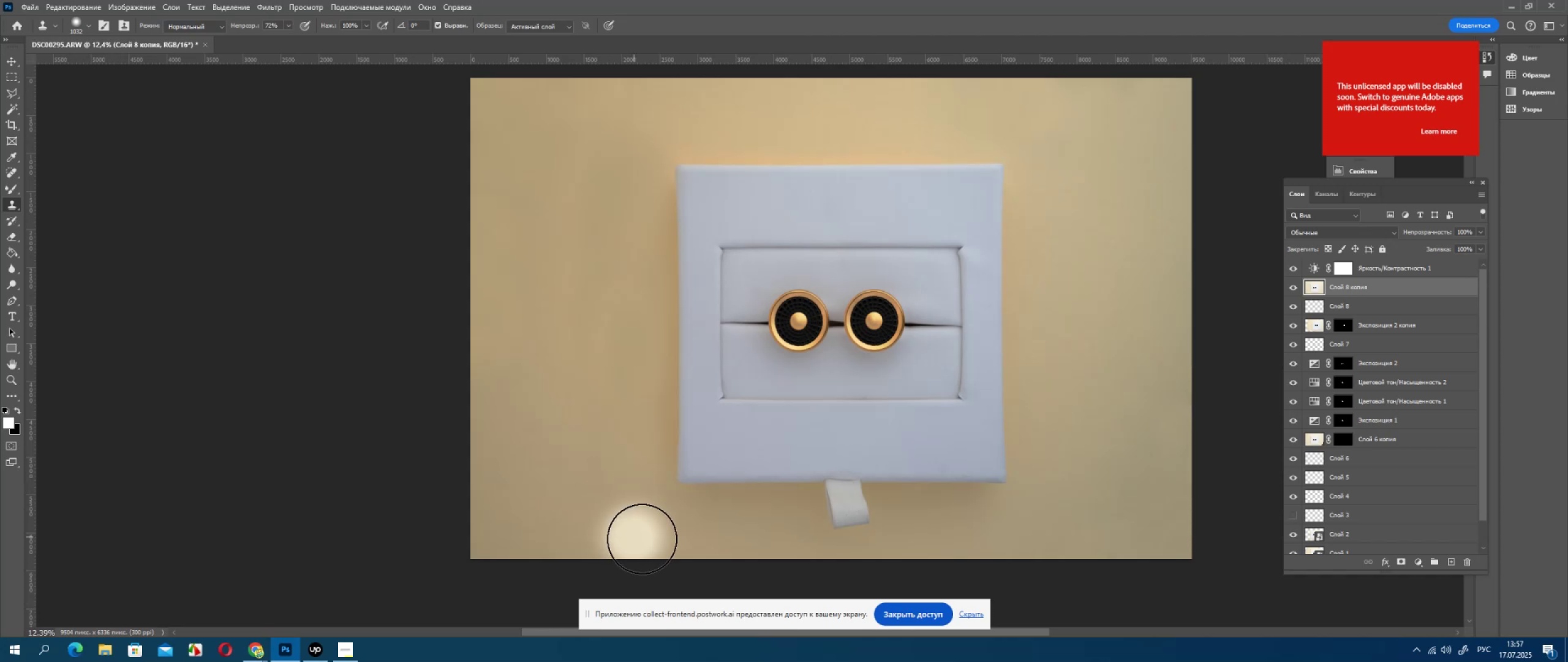 
left_click_drag(start_coordinate=[644, 535], to_coordinate=[590, 484])
 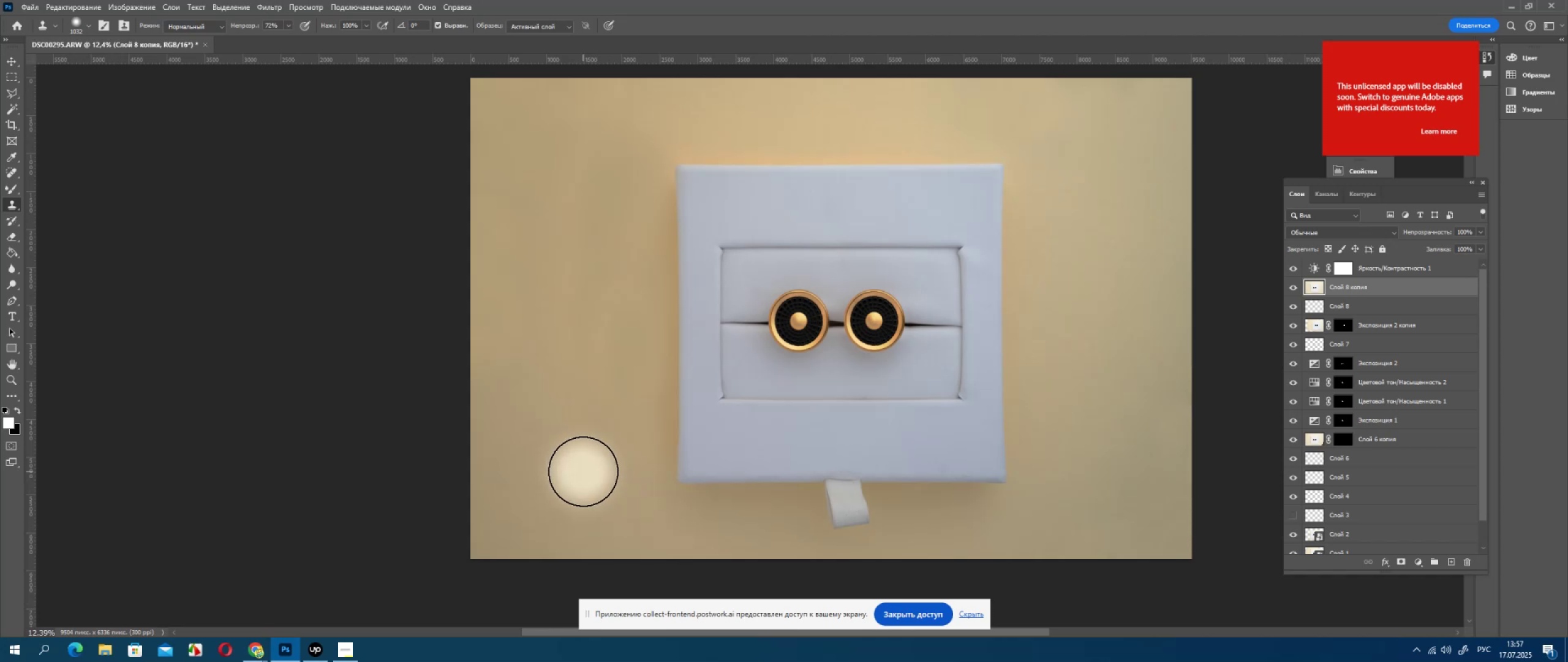 
left_click_drag(start_coordinate=[585, 475], to_coordinate=[626, 533])
 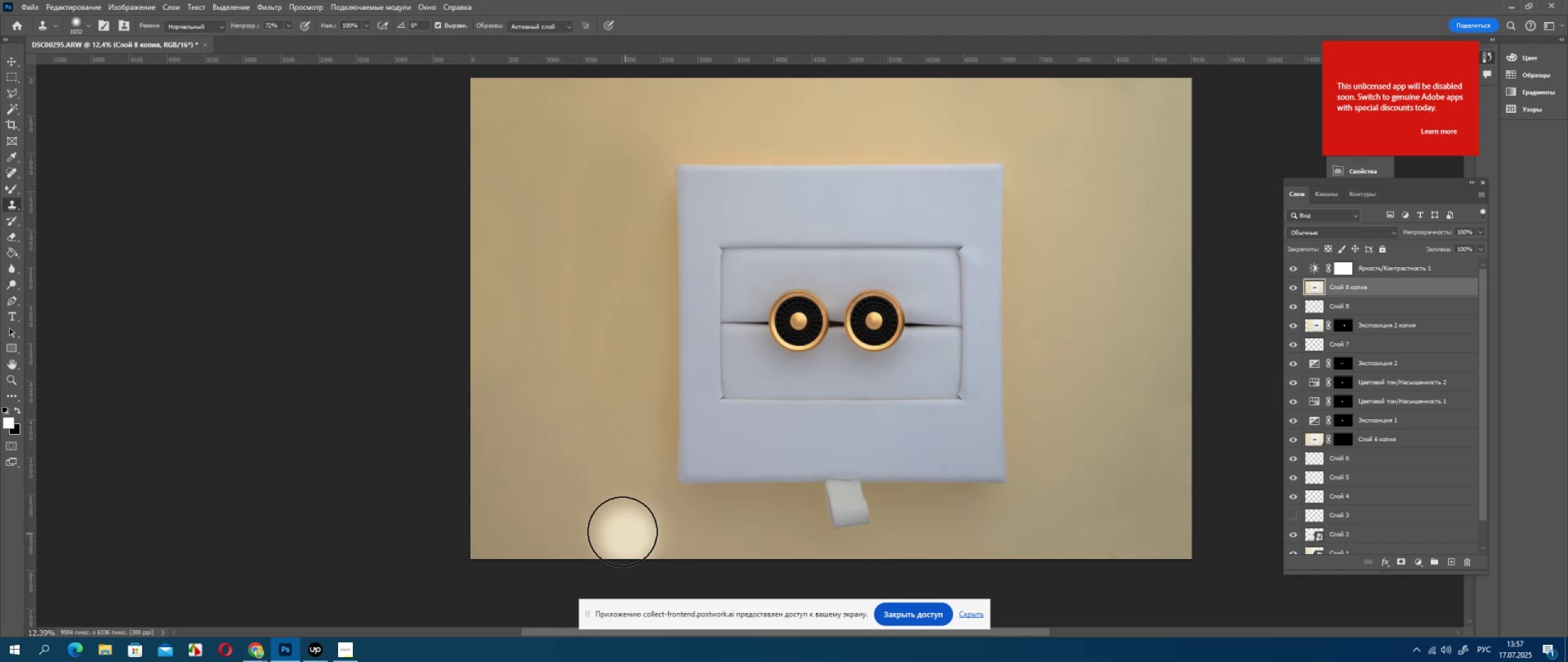 
hold_key(key=AltLeft, duration=0.42)
left_click_drag(start_coordinate=[584, 375], to_coordinate=[584, 378])
 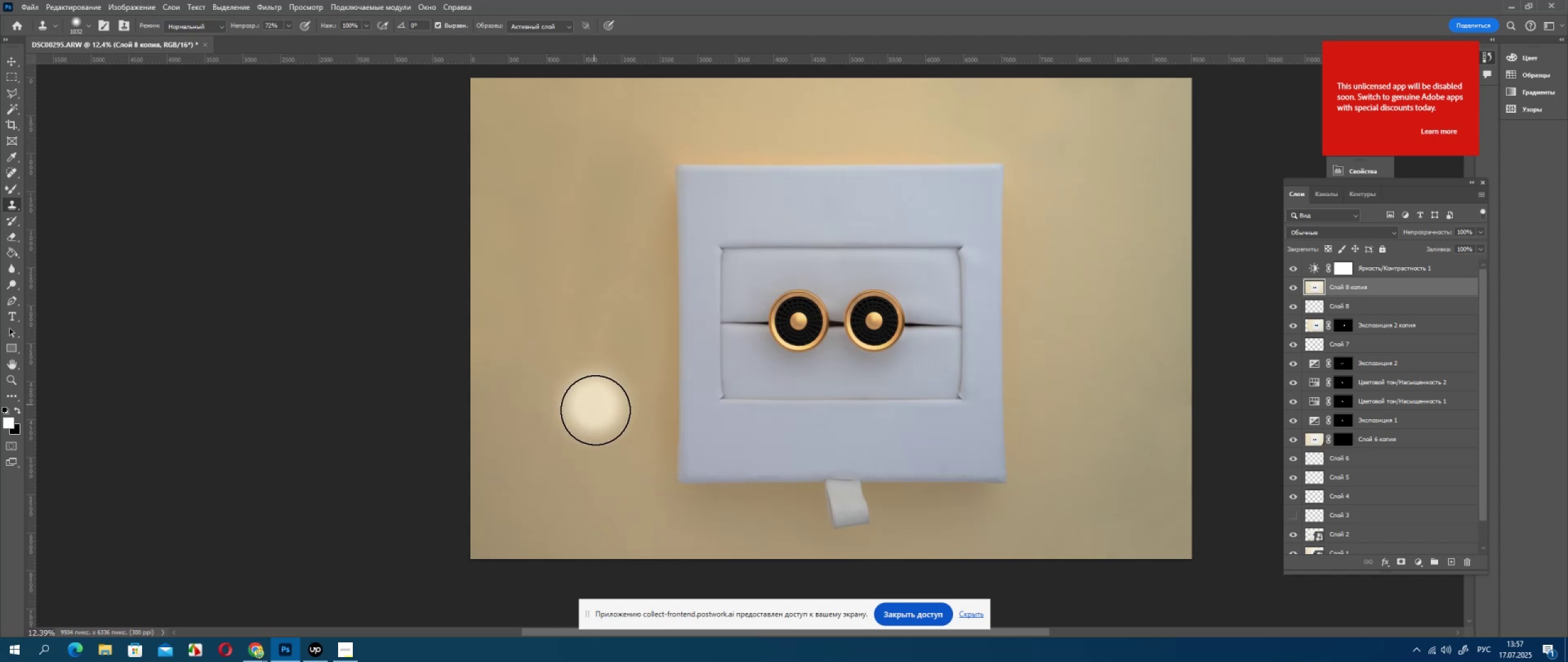 
left_click_drag(start_coordinate=[596, 416], to_coordinate=[601, 519])
 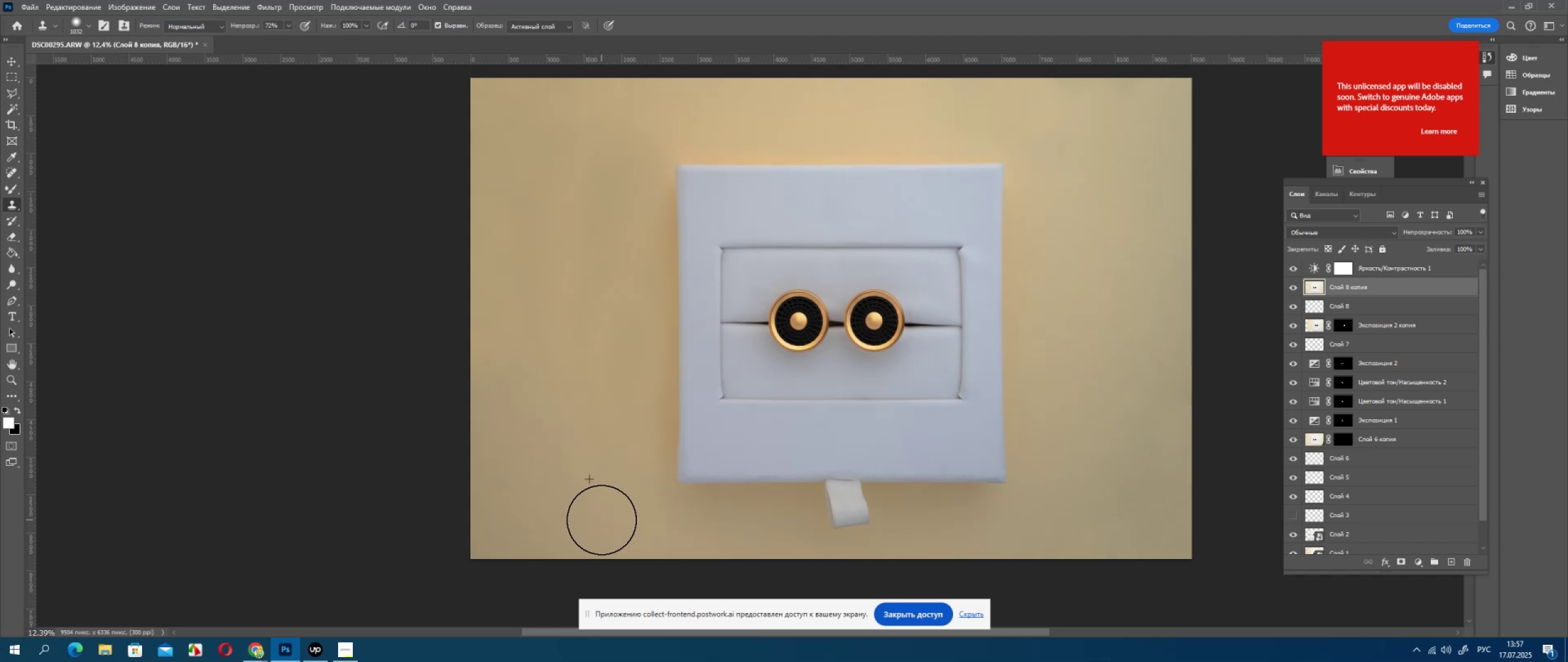 
left_click_drag(start_coordinate=[602, 518], to_coordinate=[597, 325])
 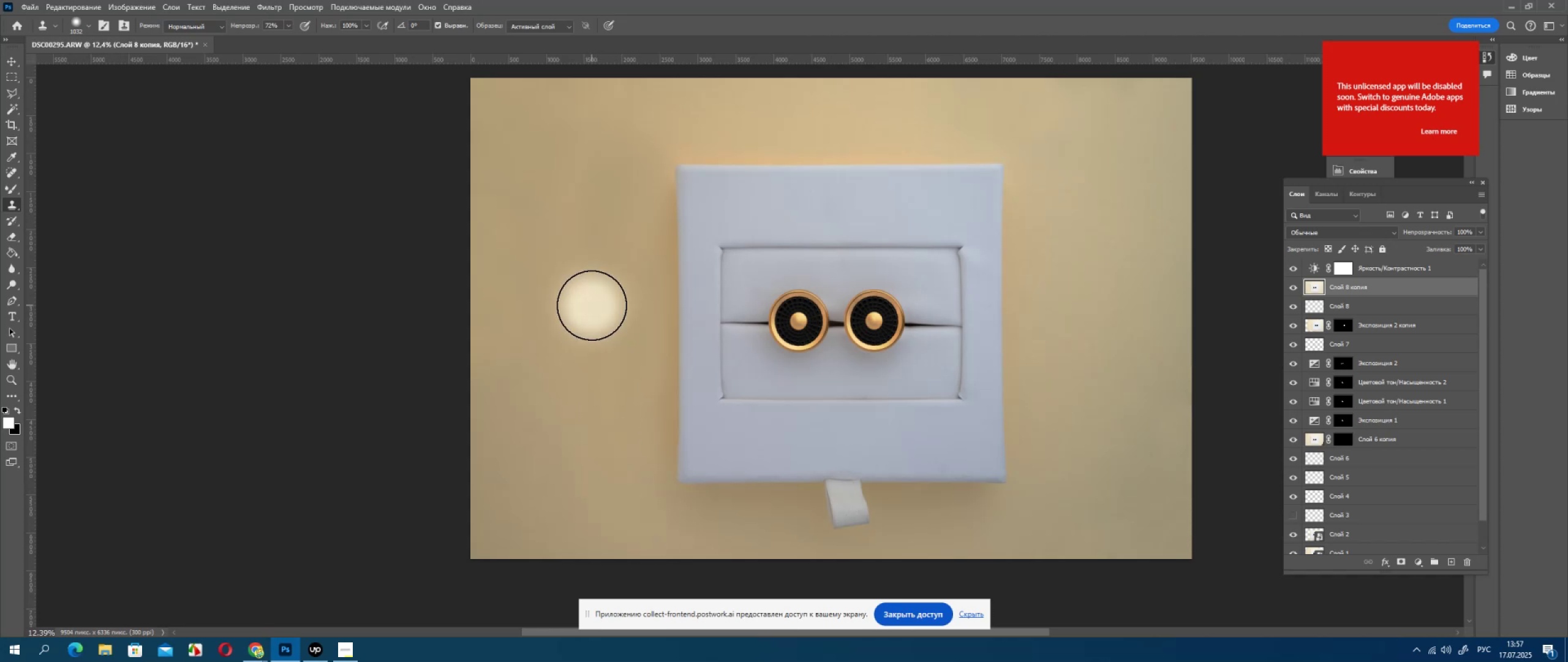 
left_click_drag(start_coordinate=[592, 317], to_coordinate=[597, 361])
 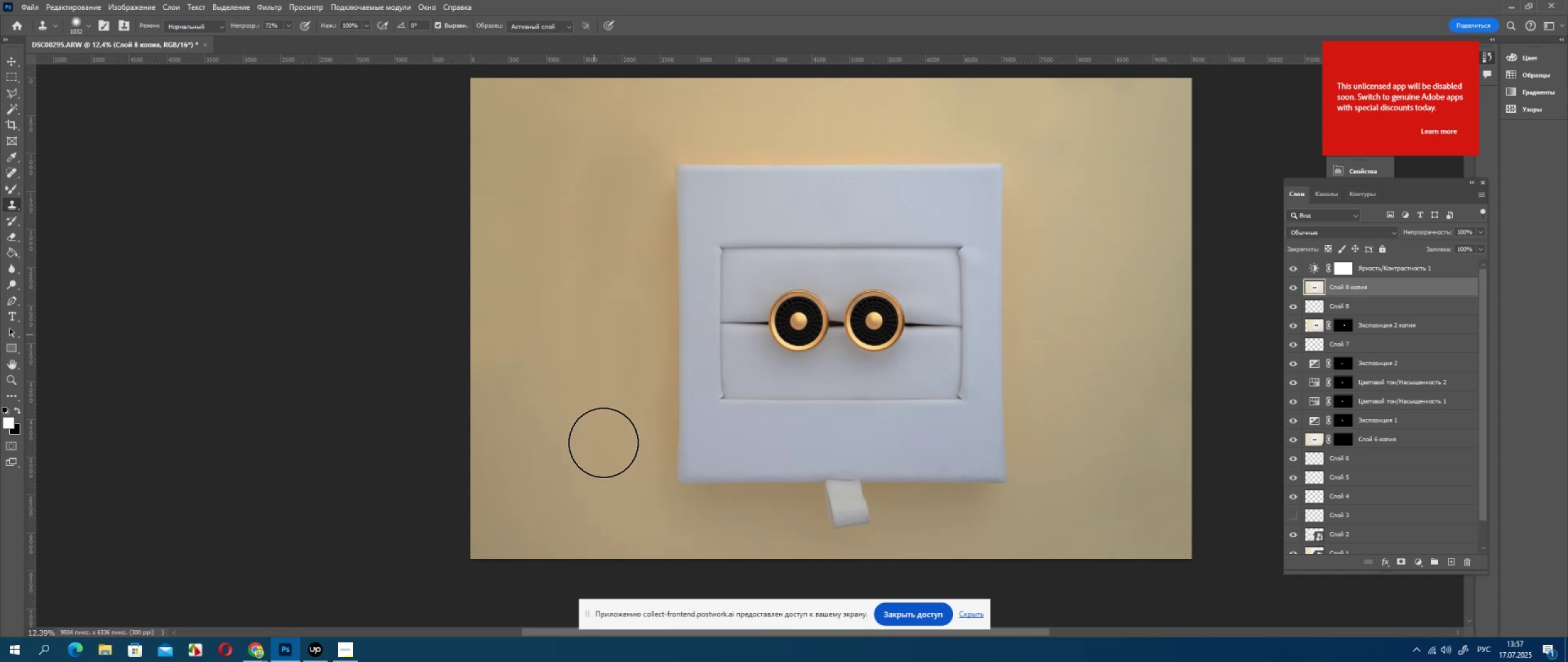 
left_click_drag(start_coordinate=[605, 464], to_coordinate=[606, 467])
 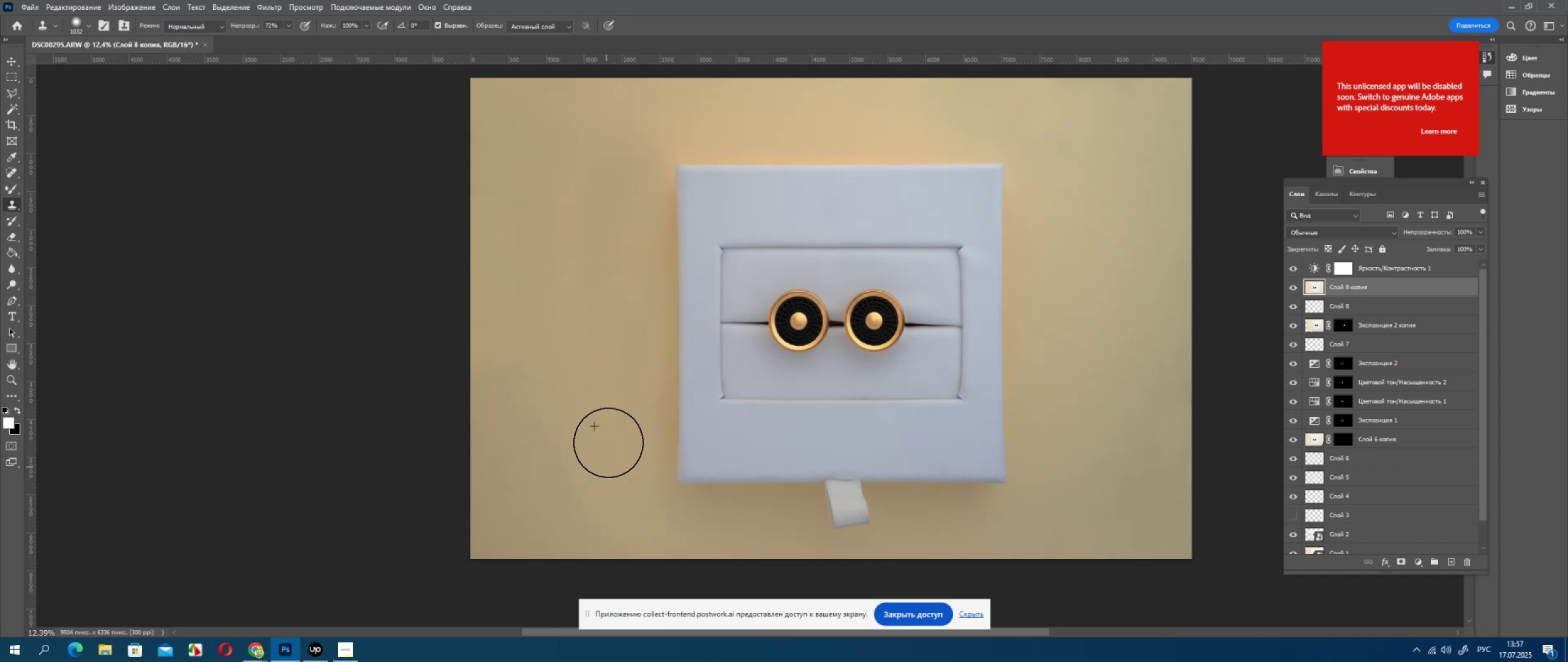 
left_click_drag(start_coordinate=[609, 426], to_coordinate=[603, 302])
 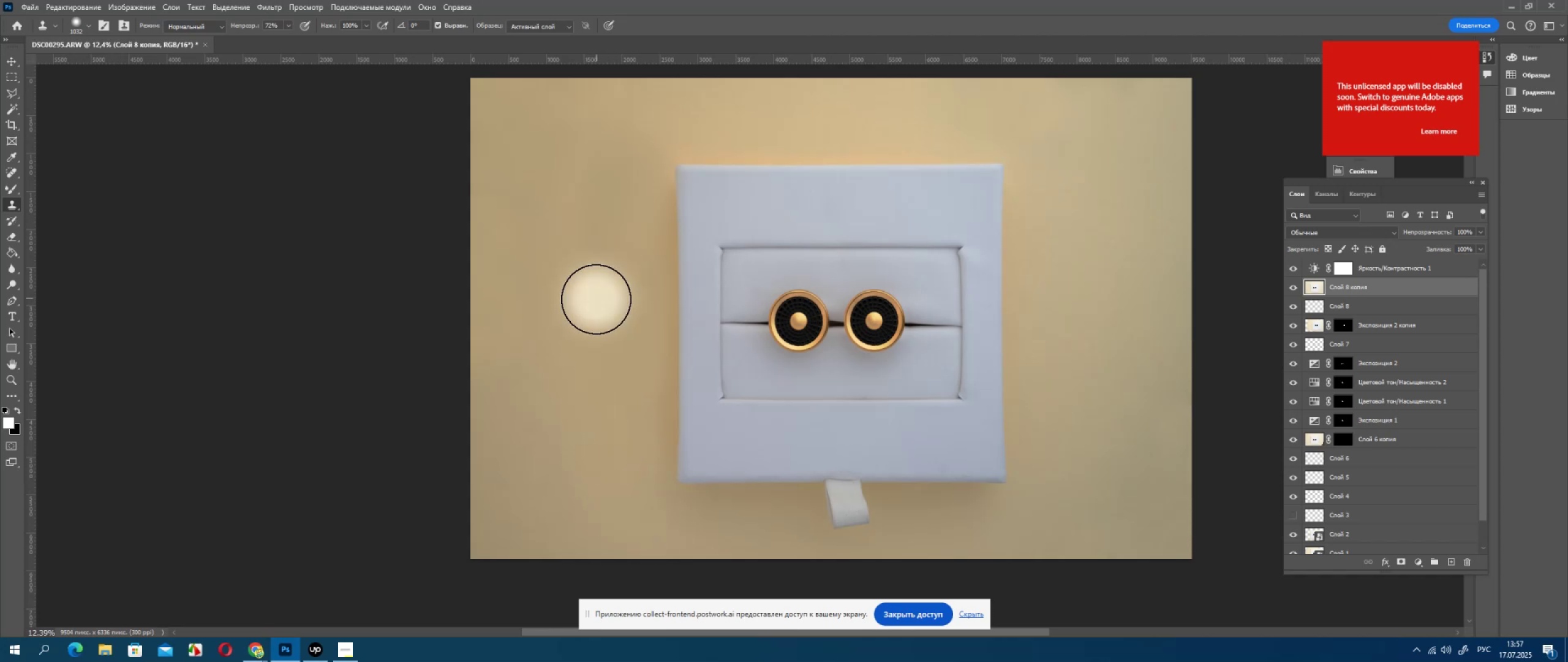 
hold_key(key=AltLeft, duration=0.3)
triple_click([571, 402])
 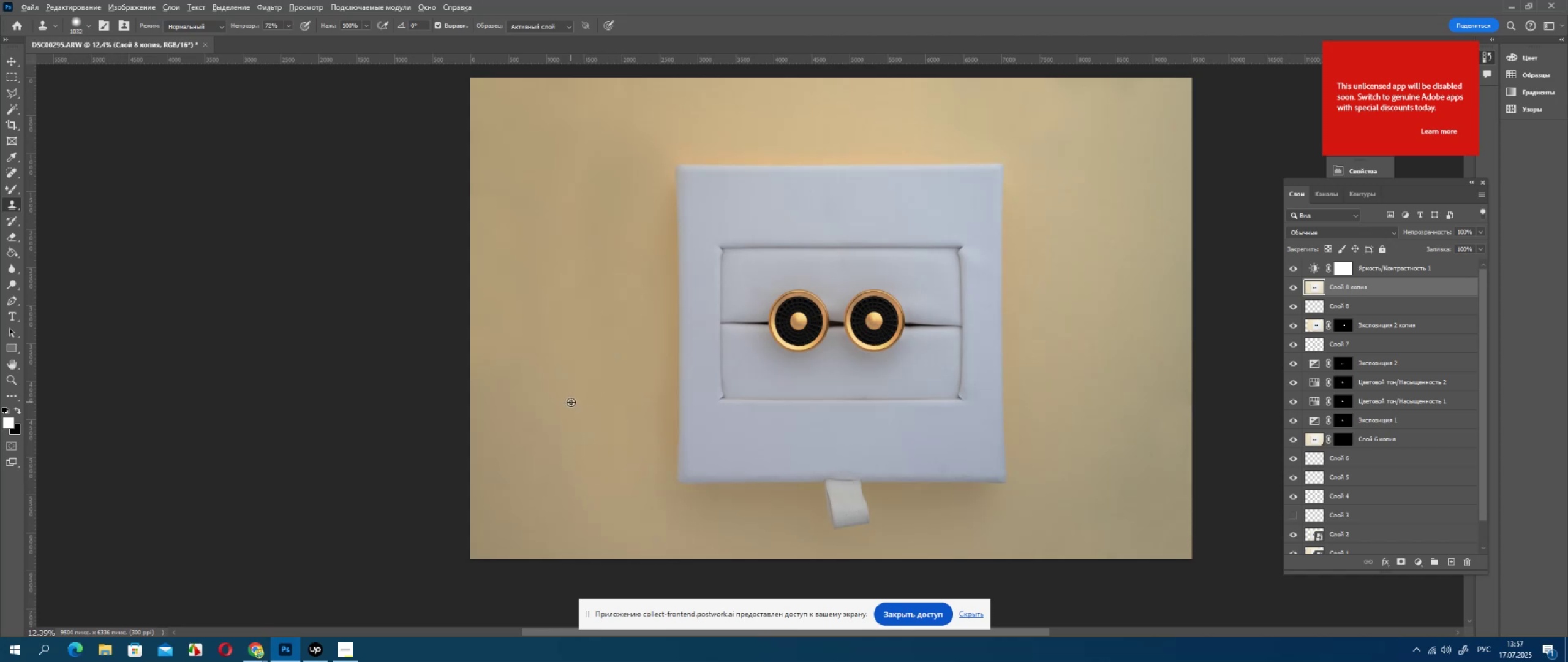 
left_click_drag(start_coordinate=[571, 402], to_coordinate=[572, 396])
 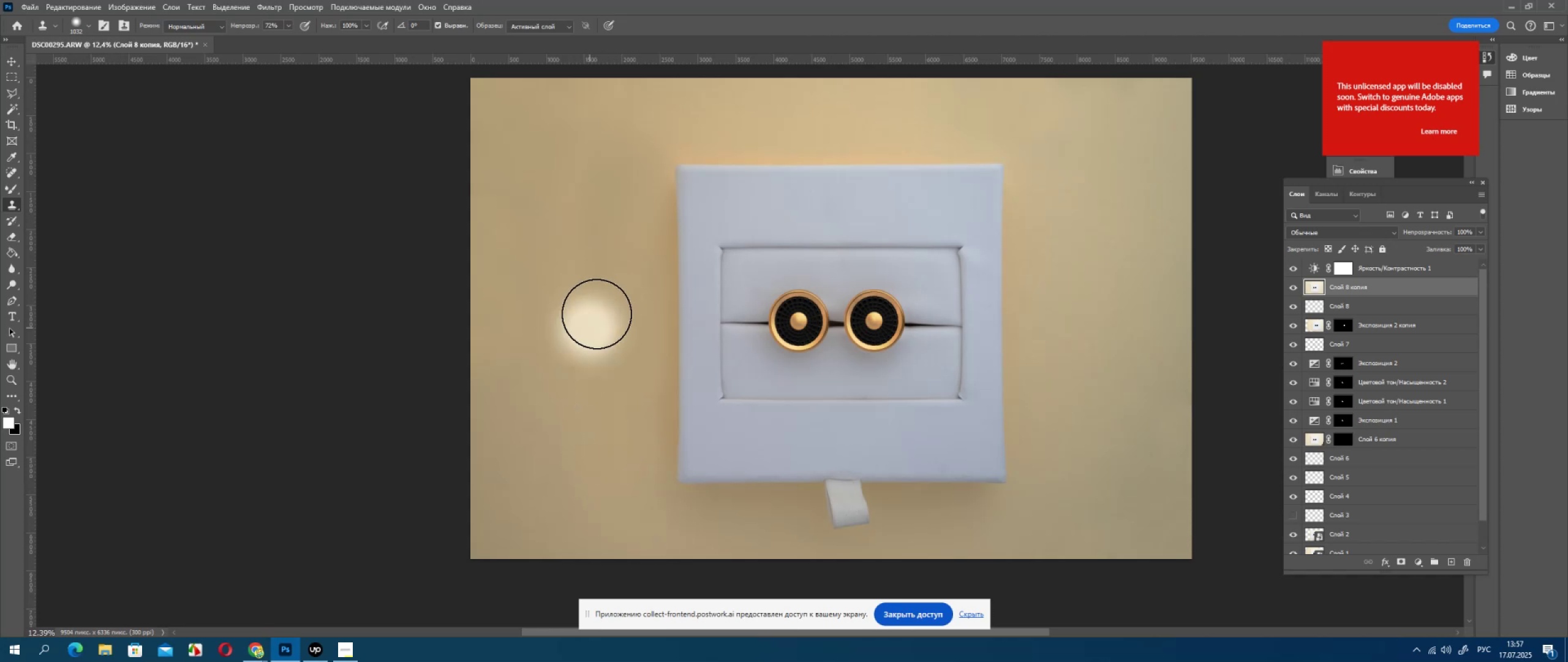 
left_click_drag(start_coordinate=[598, 315], to_coordinate=[604, 420])
 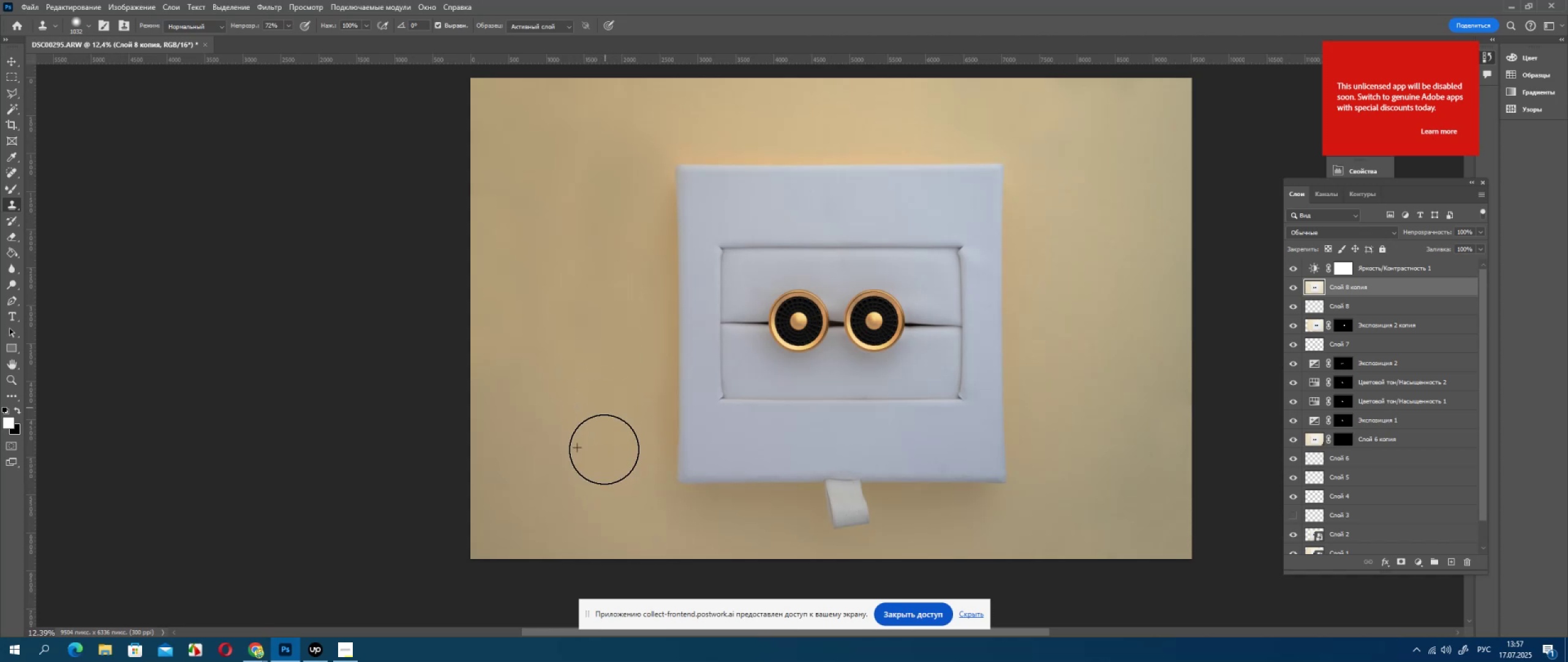 
left_click_drag(start_coordinate=[606, 470], to_coordinate=[608, 482])
 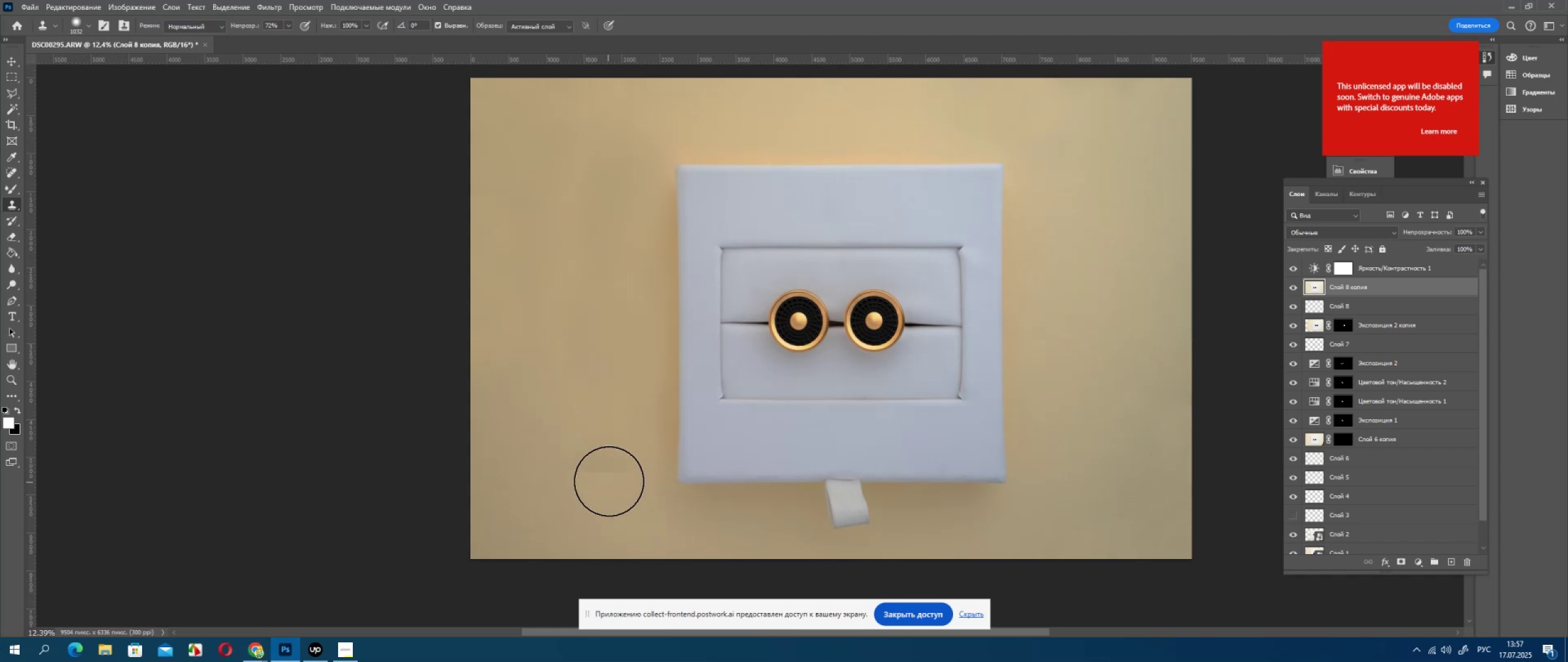 
left_click_drag(start_coordinate=[609, 481], to_coordinate=[608, 271])
 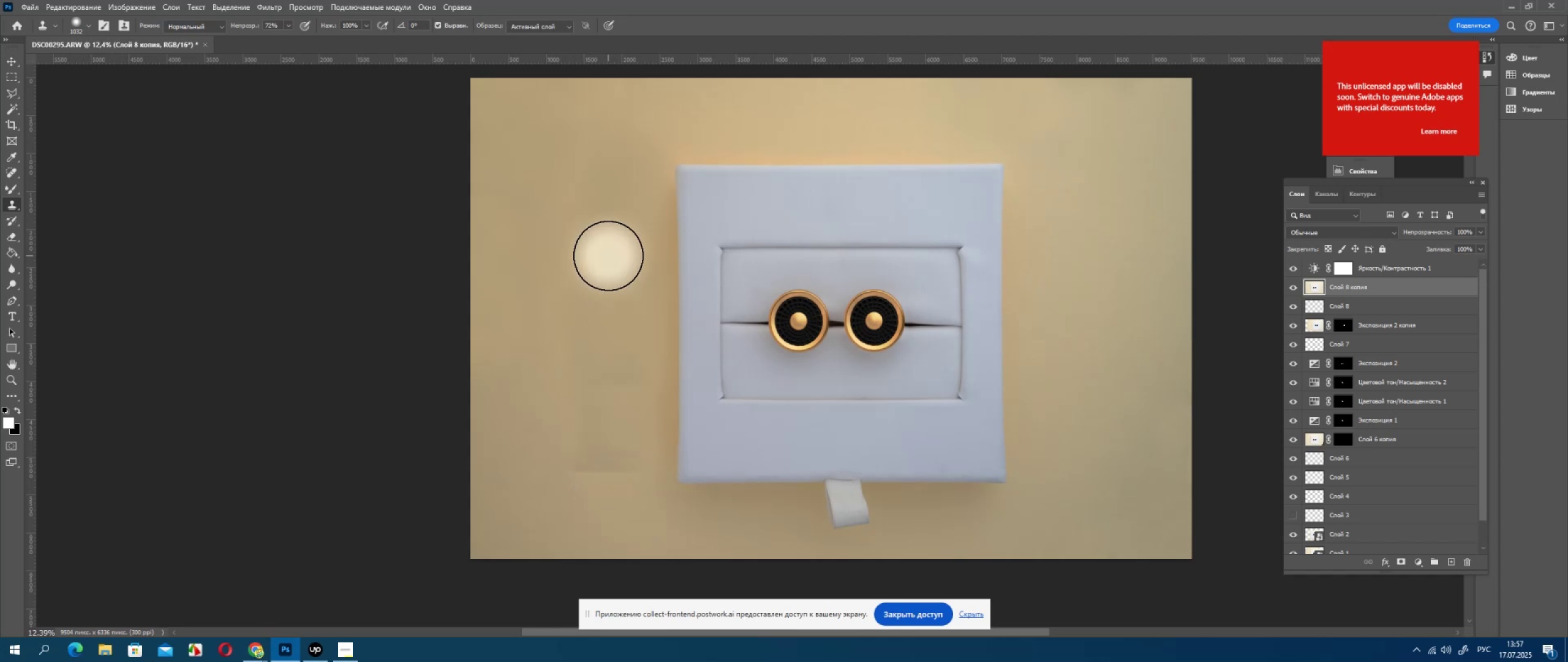 
left_click_drag(start_coordinate=[608, 269], to_coordinate=[624, 472])
 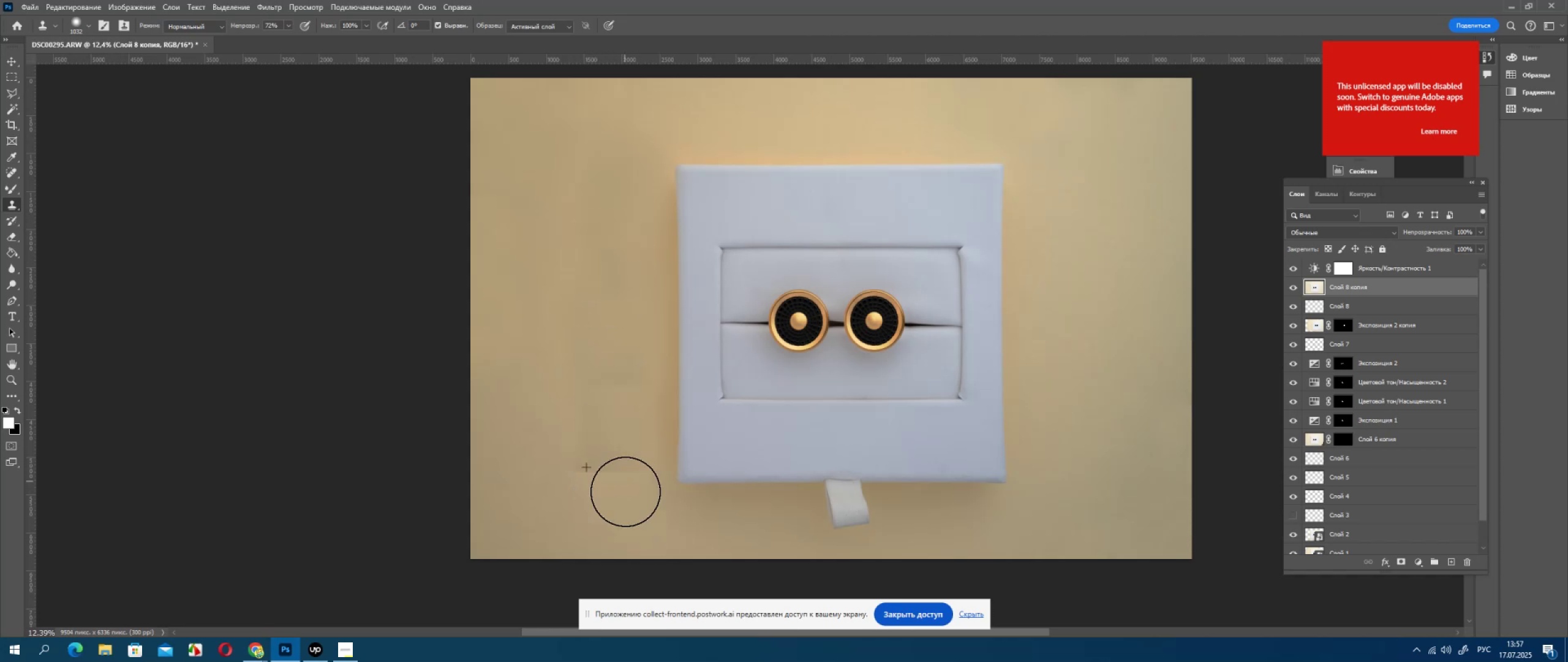 
left_click_drag(start_coordinate=[625, 495], to_coordinate=[621, 501])
 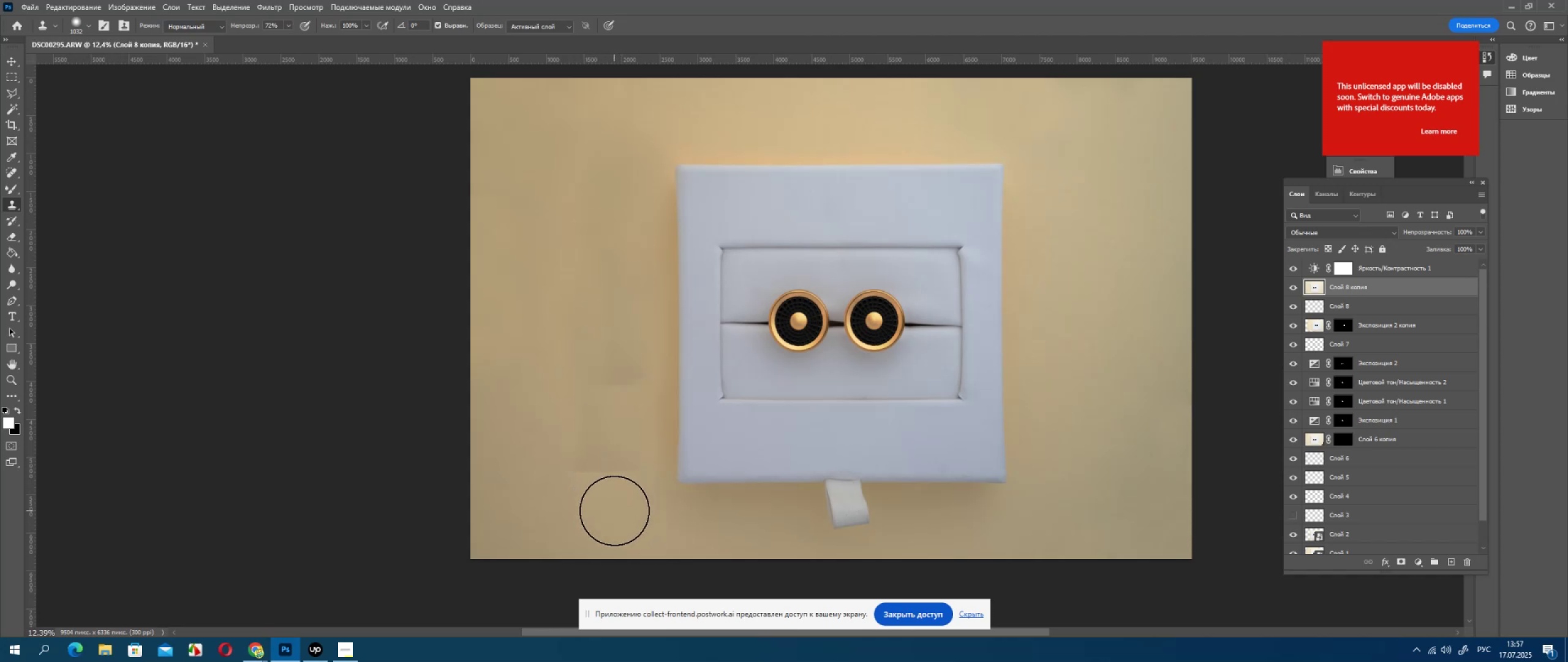 
hold_key(key=AltLeft, duration=0.79)
 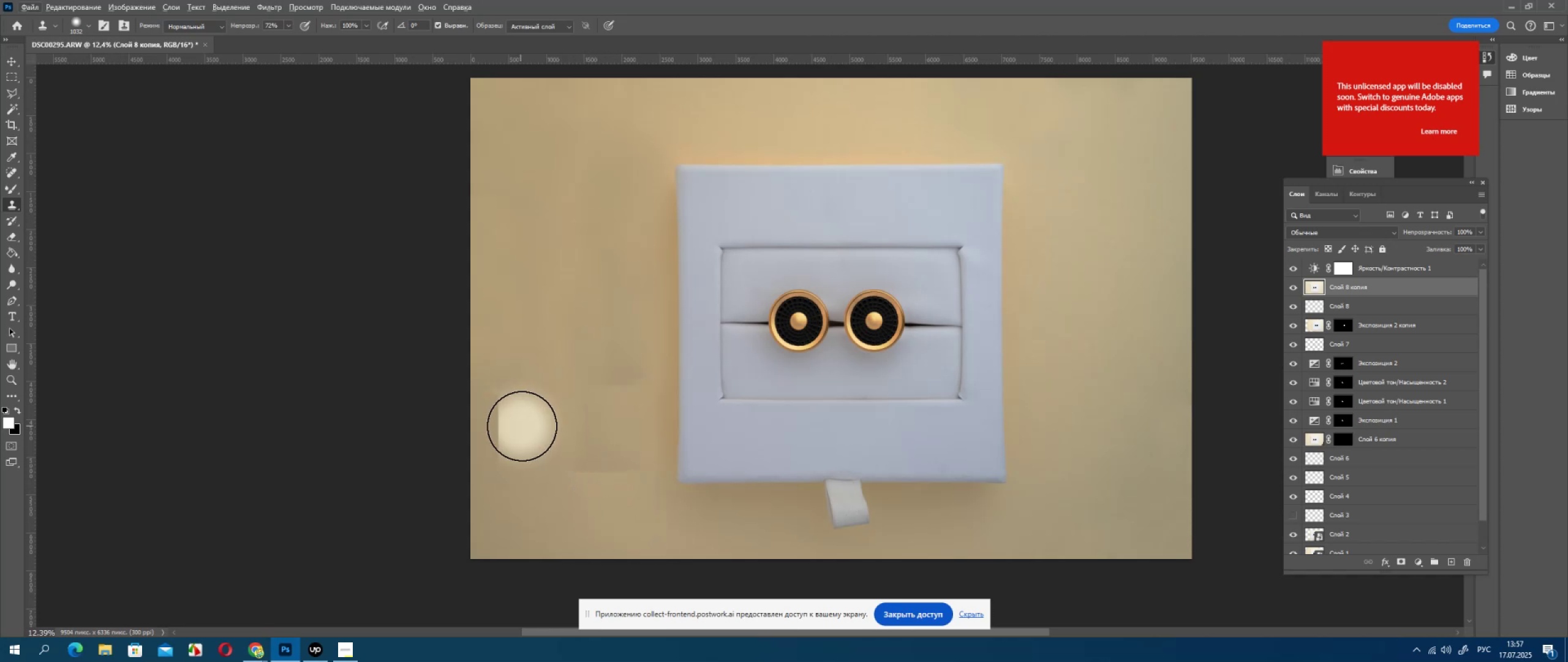 
key(Control+Z)
 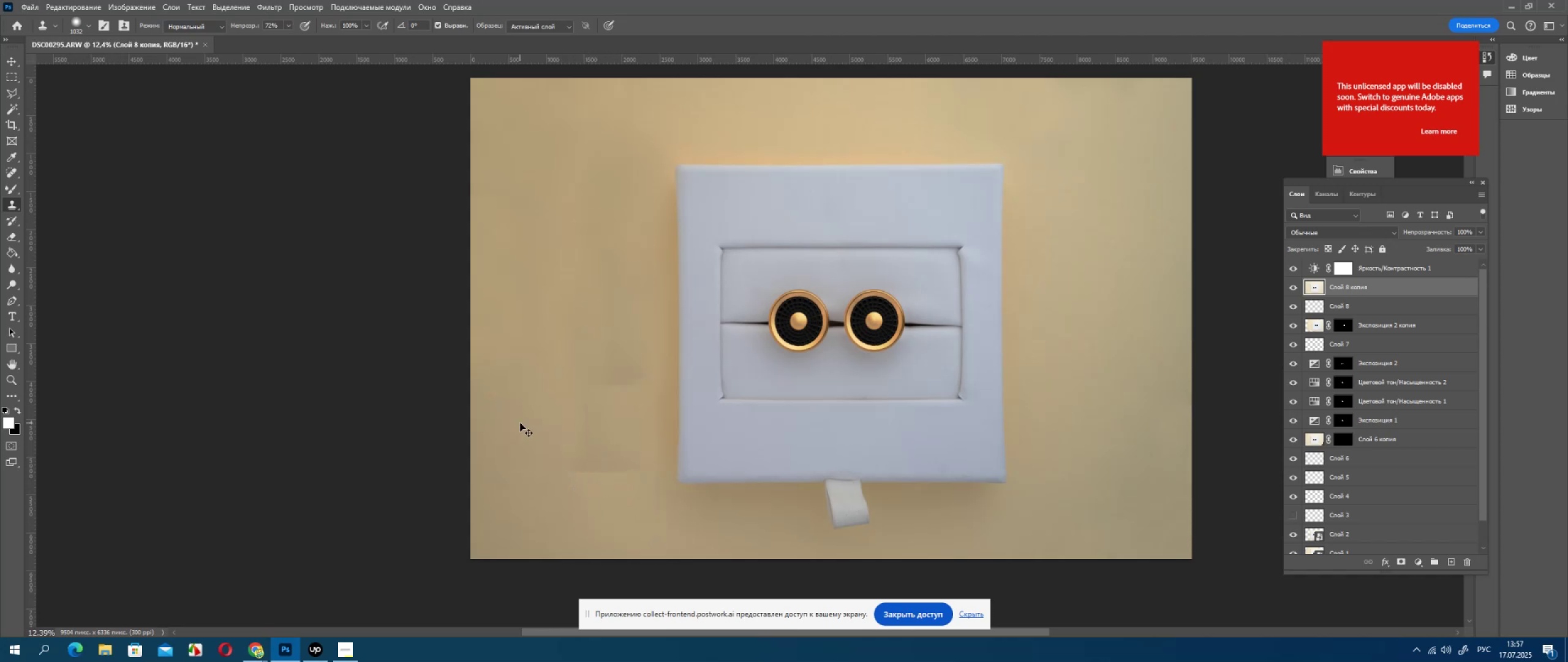 
key(Control+Z)
 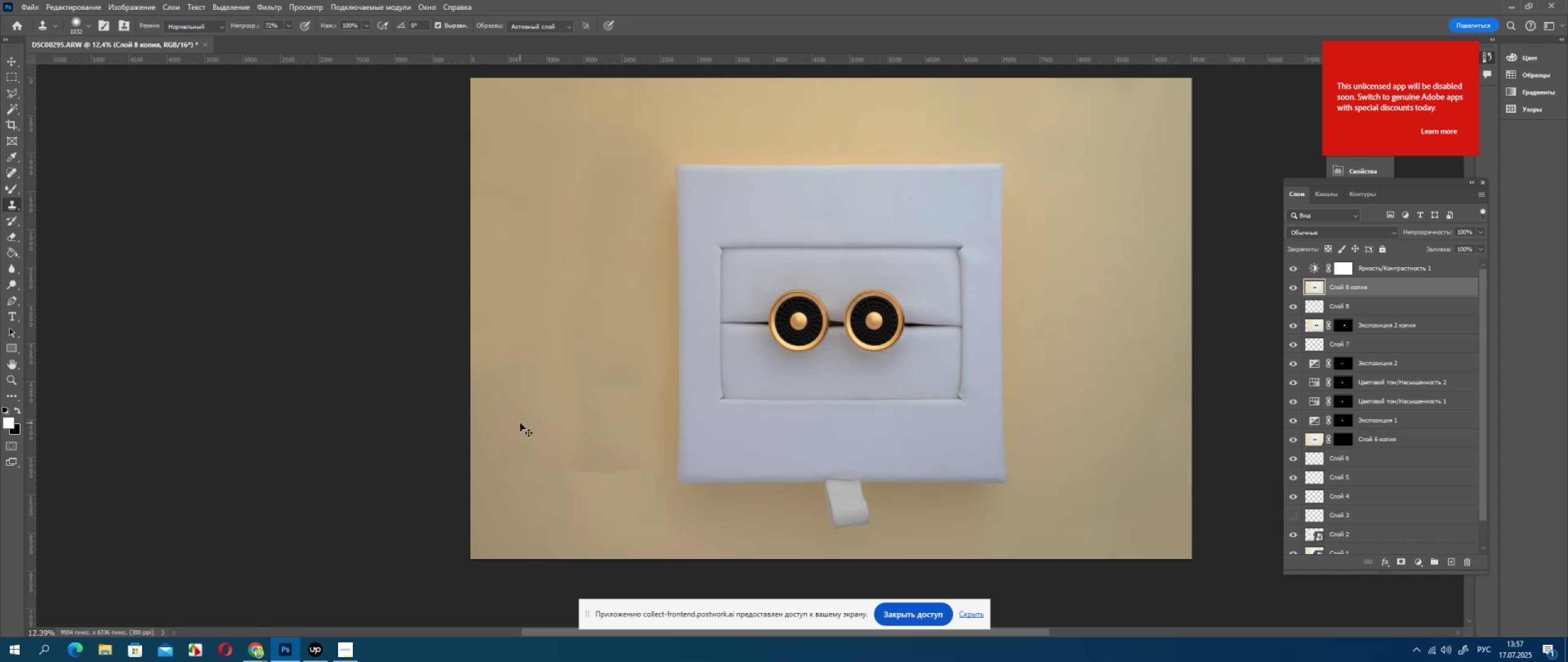 
key(Control+Z)
 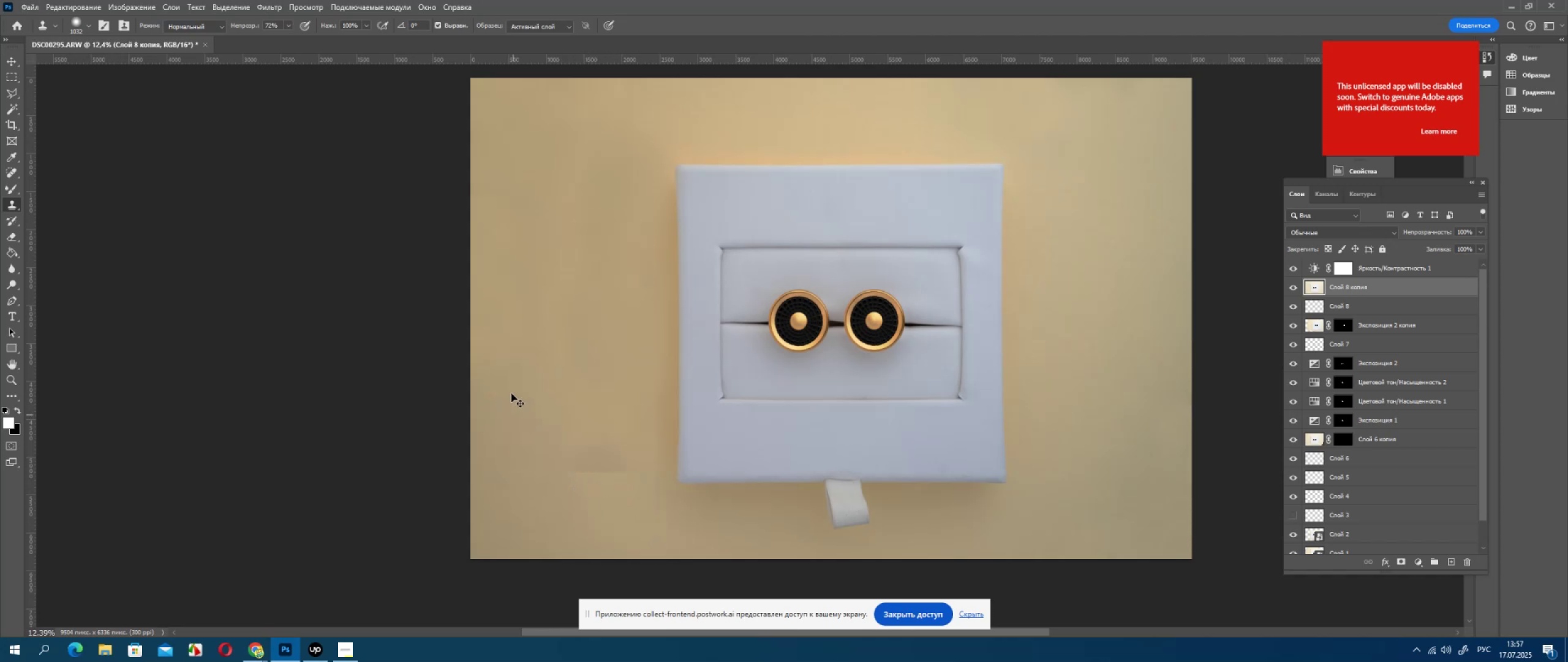 
key(Control+Z)
 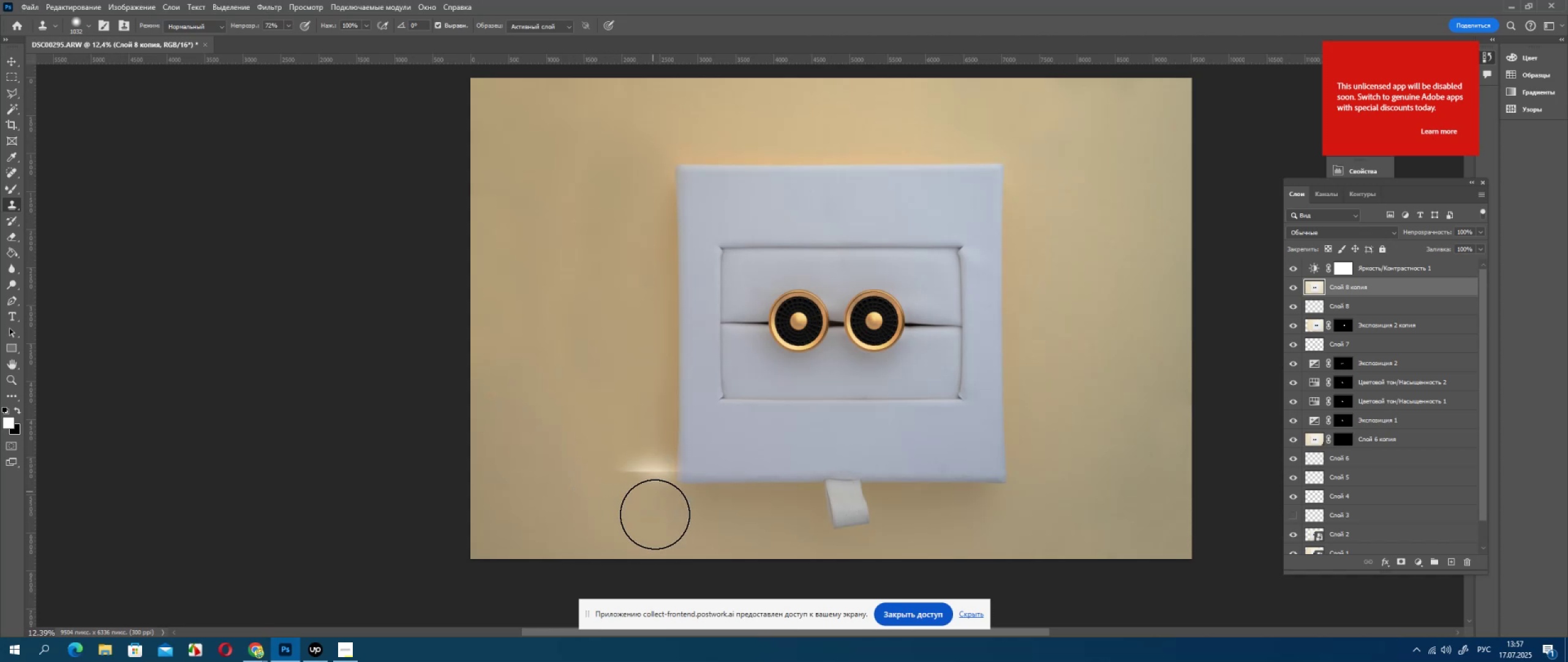 
key(Control+ControlLeft)
 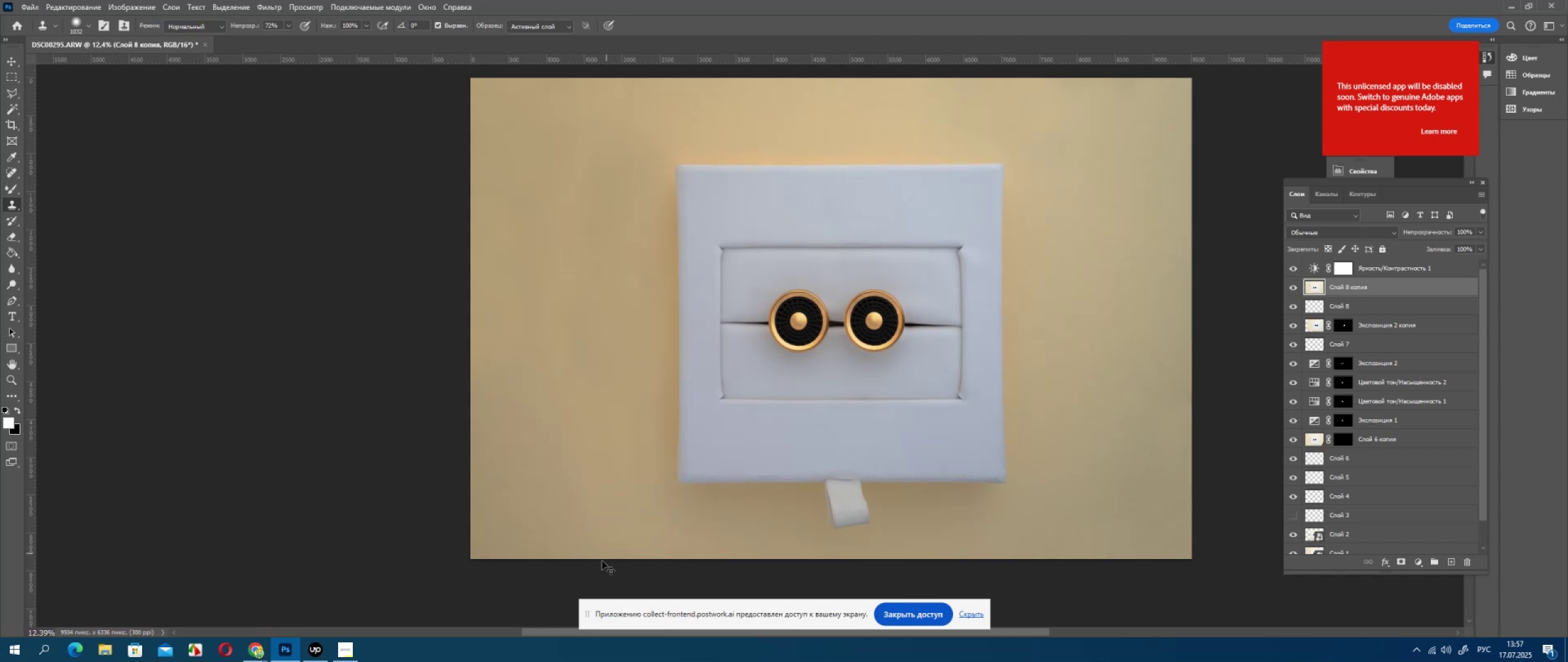 
key(Control+Z)
 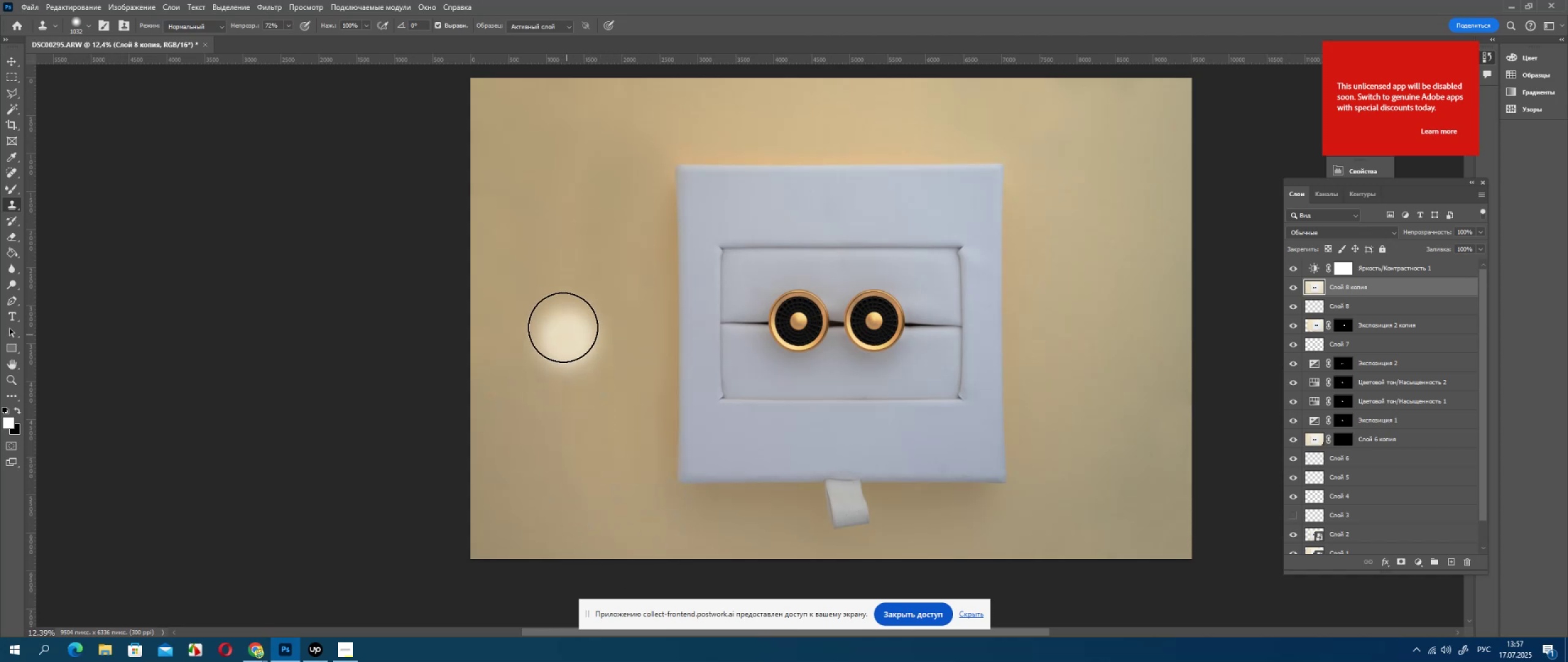 
hold_key(key=AltLeft, duration=0.69)
 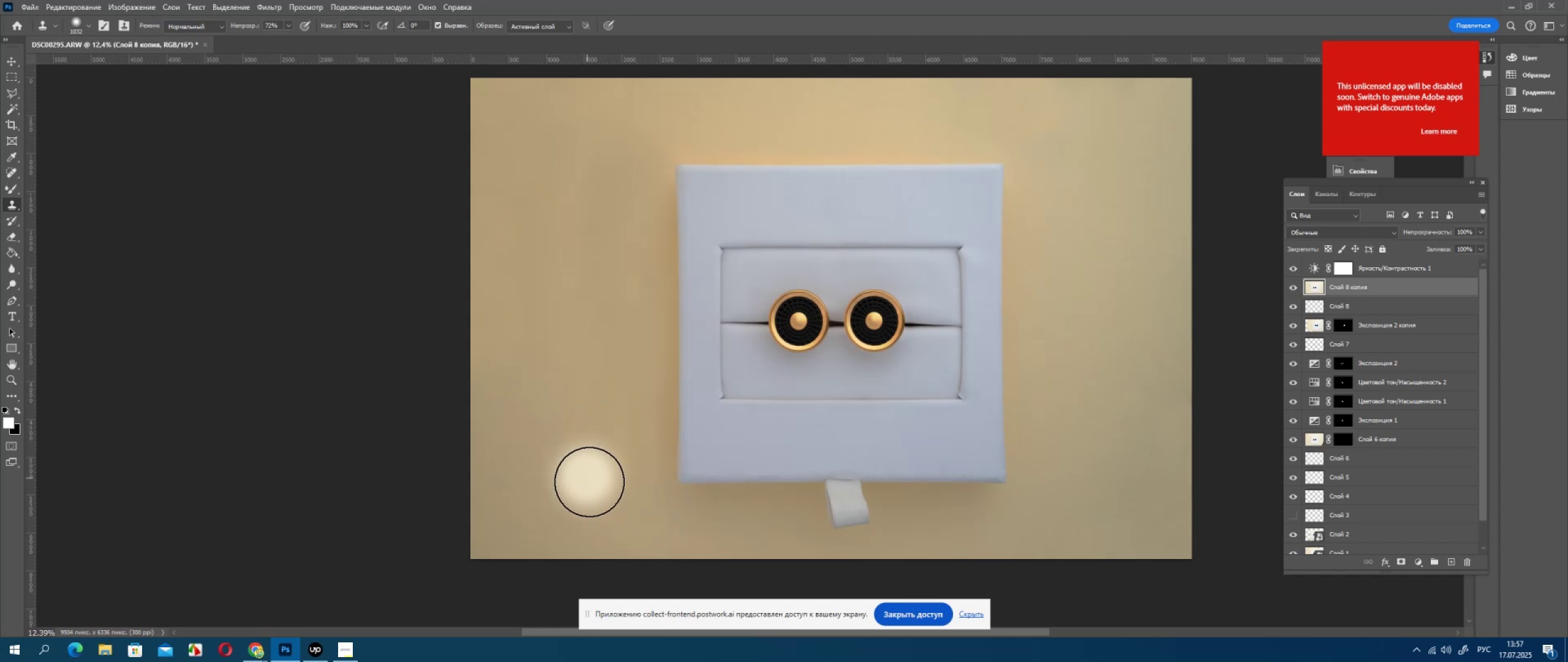 
left_click_drag(start_coordinate=[589, 482], to_coordinate=[478, 489])
 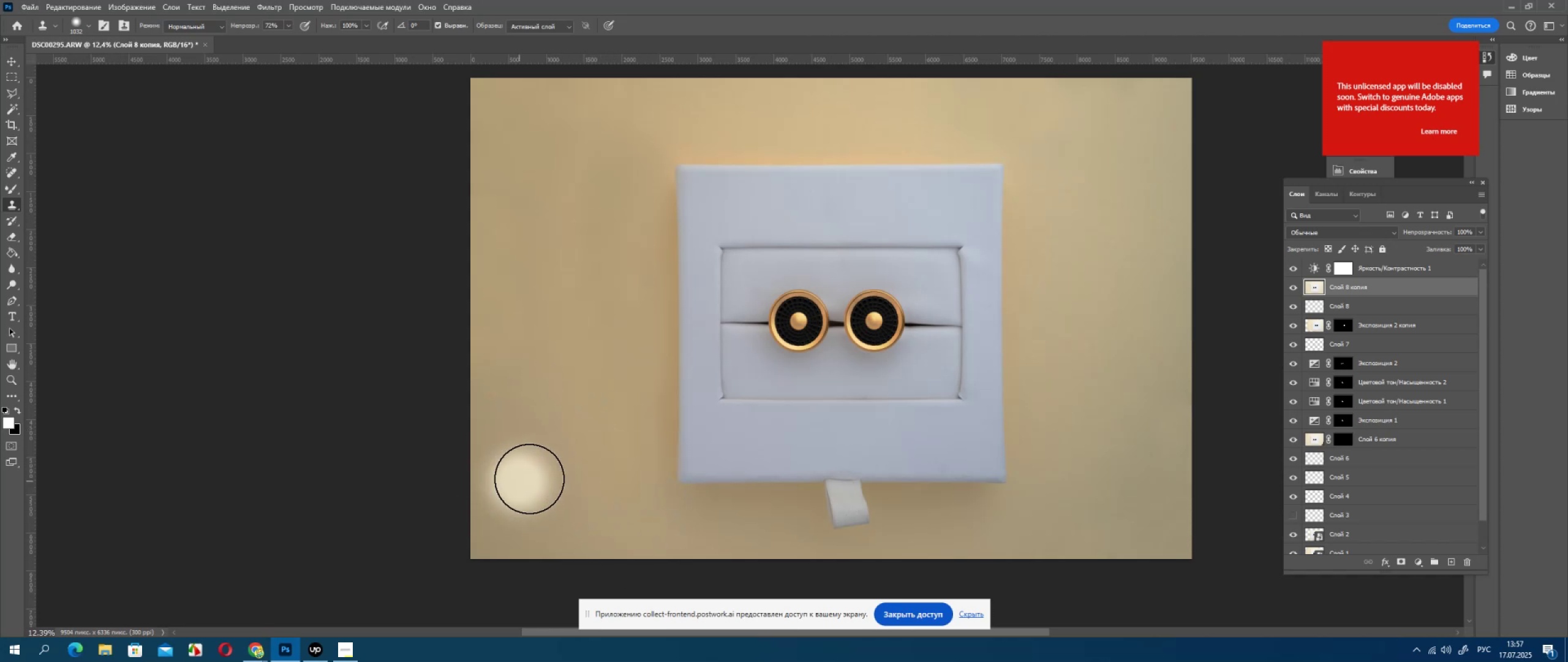 
key(Alt+AltLeft)
 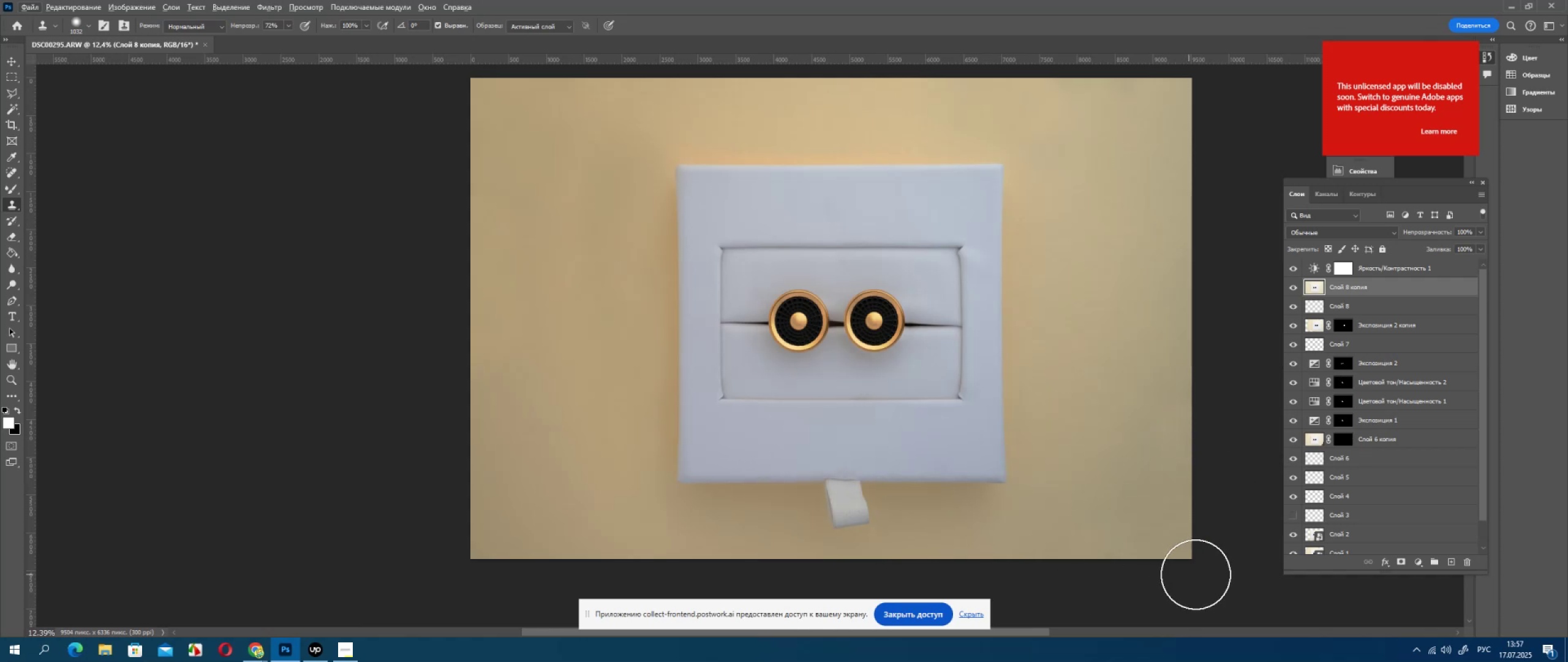 
hold_key(key=AltLeft, duration=0.68)
 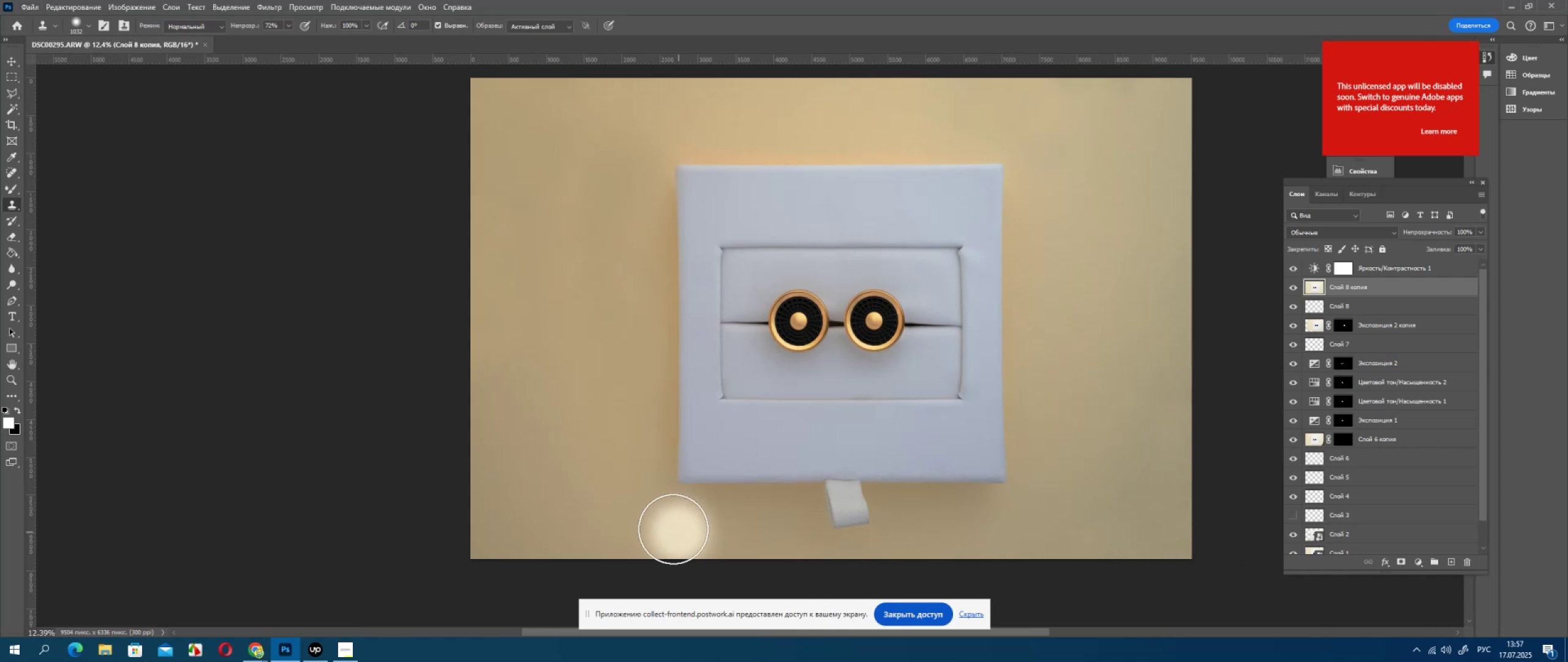 
left_click_drag(start_coordinate=[671, 527], to_coordinate=[631, 498])
 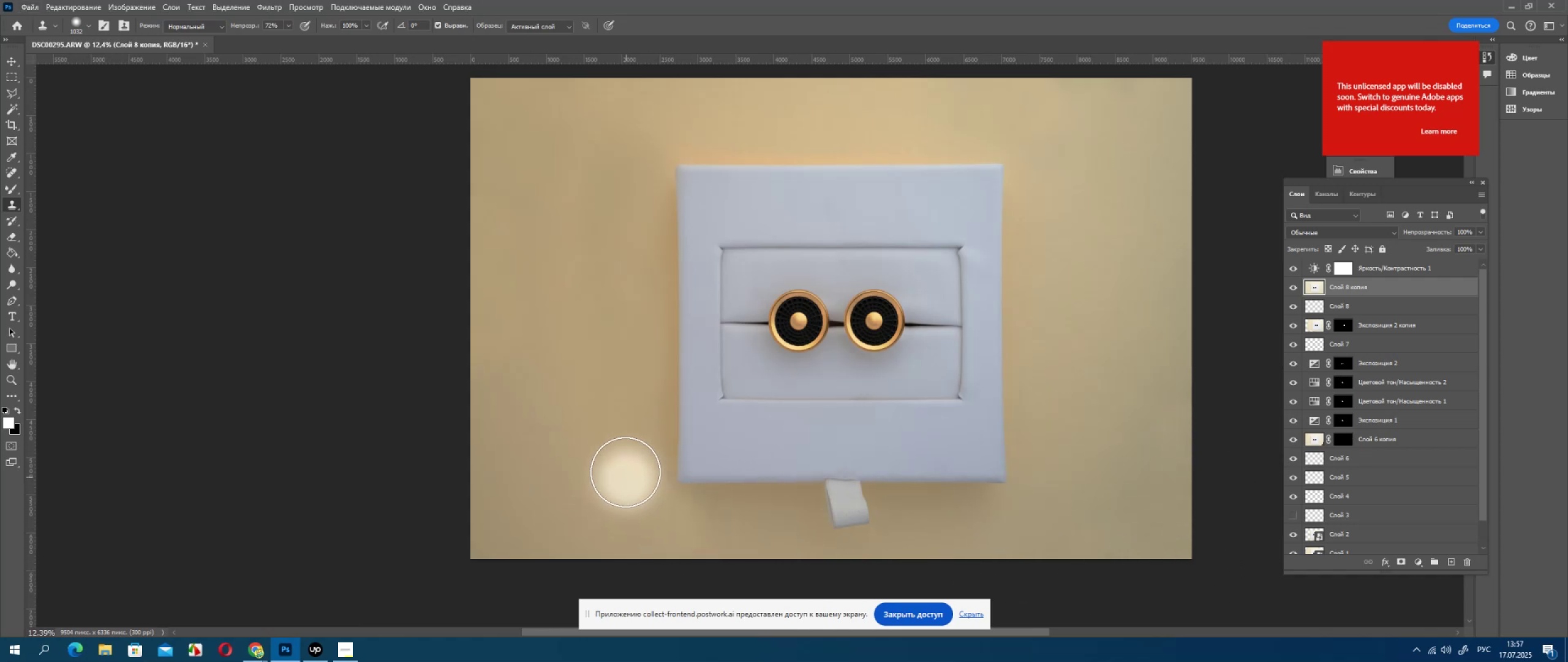 
hold_key(key=AltLeft, duration=0.36)
left_click([612, 446])
 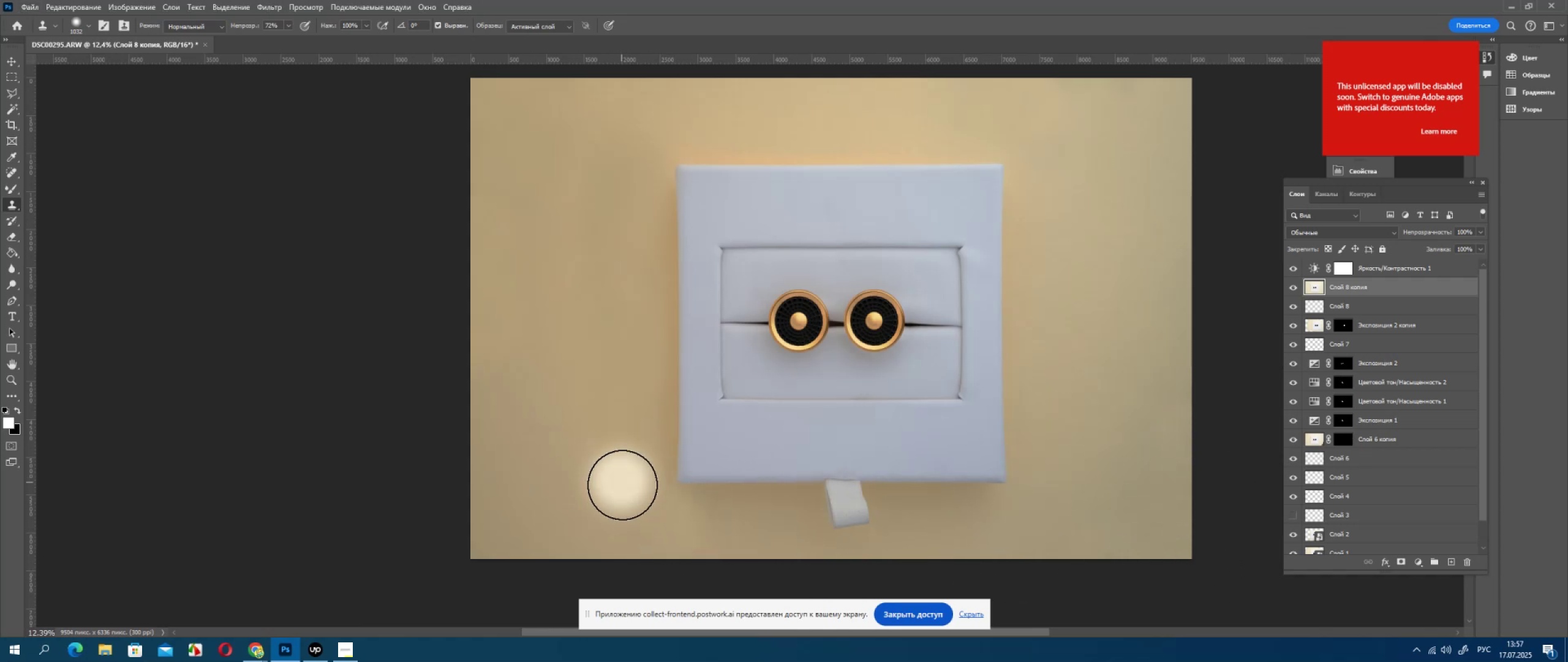 
left_click_drag(start_coordinate=[622, 485], to_coordinate=[498, 492])
 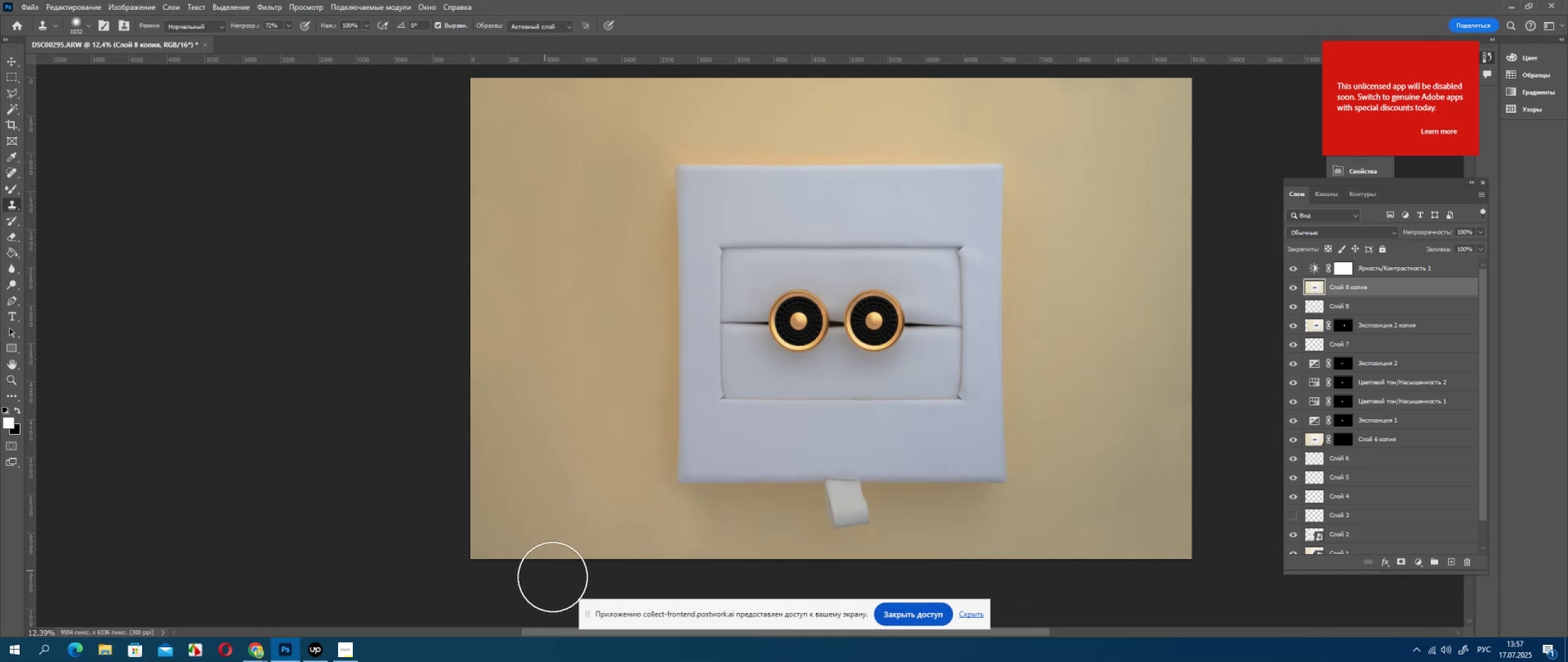 
key(Control+Z)
 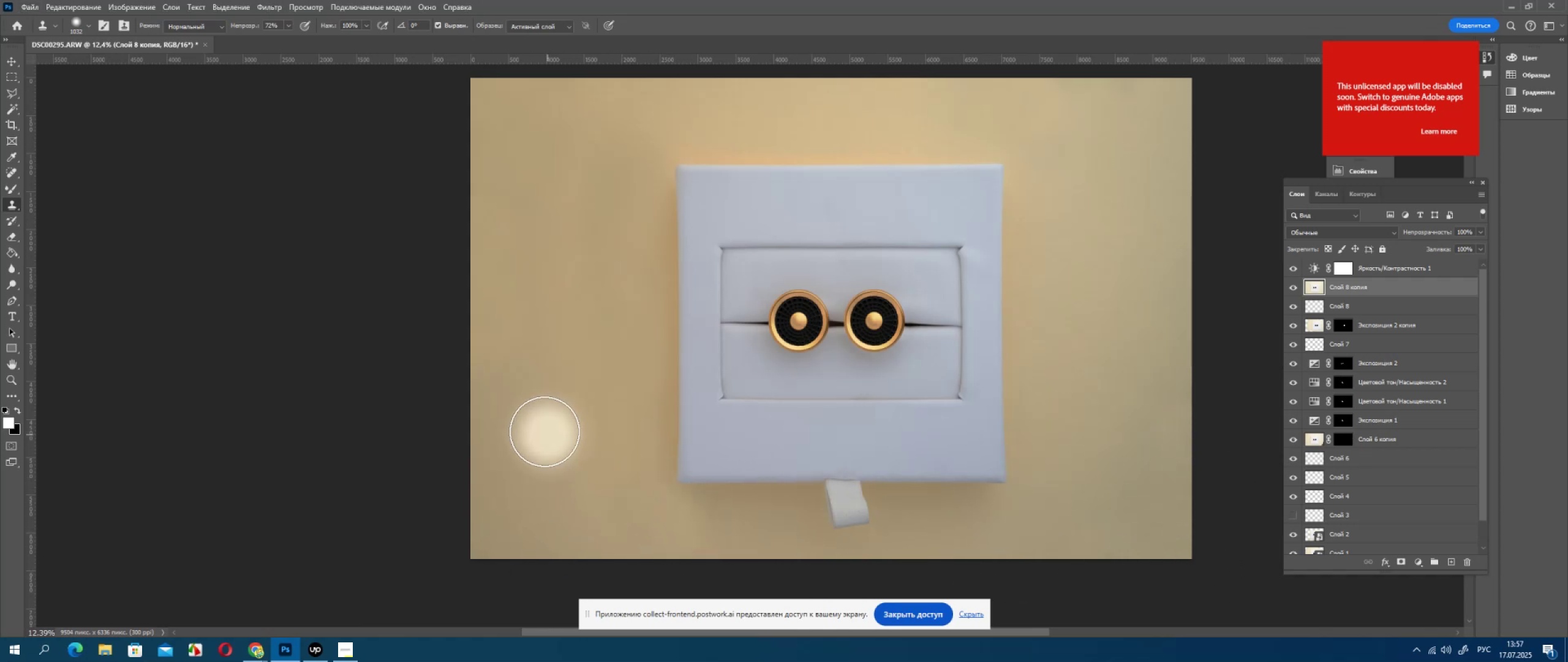 
key(Alt+AltLeft)
 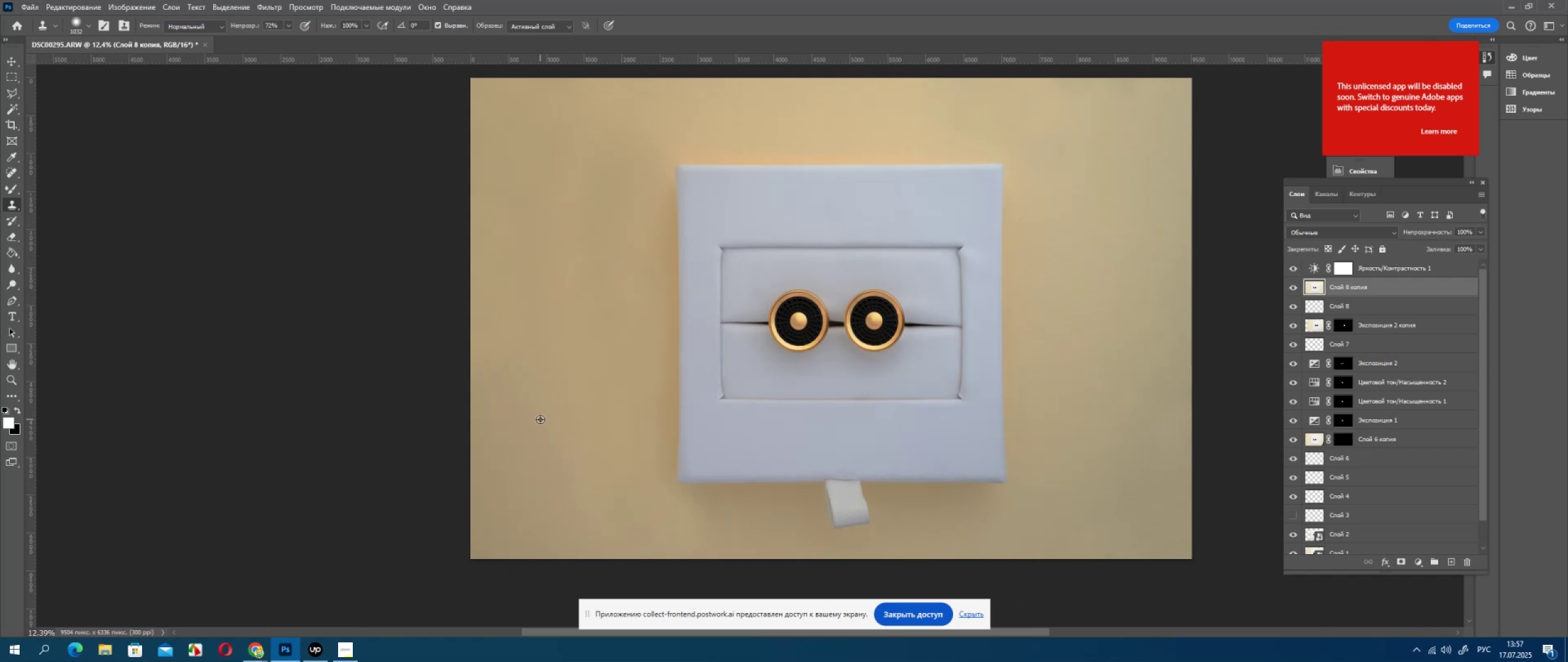 
left_click([540, 419])
 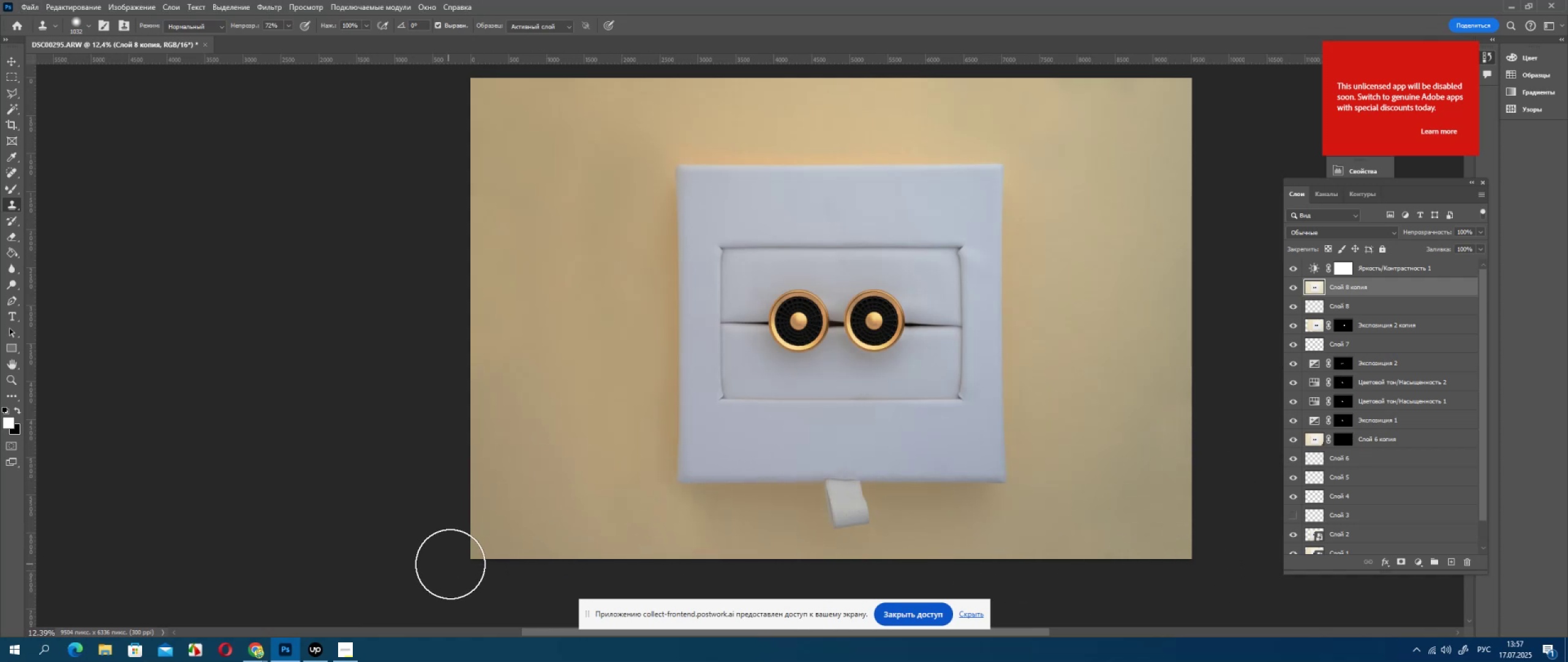 
left_click_drag(start_coordinate=[469, 541], to_coordinate=[471, 487])
 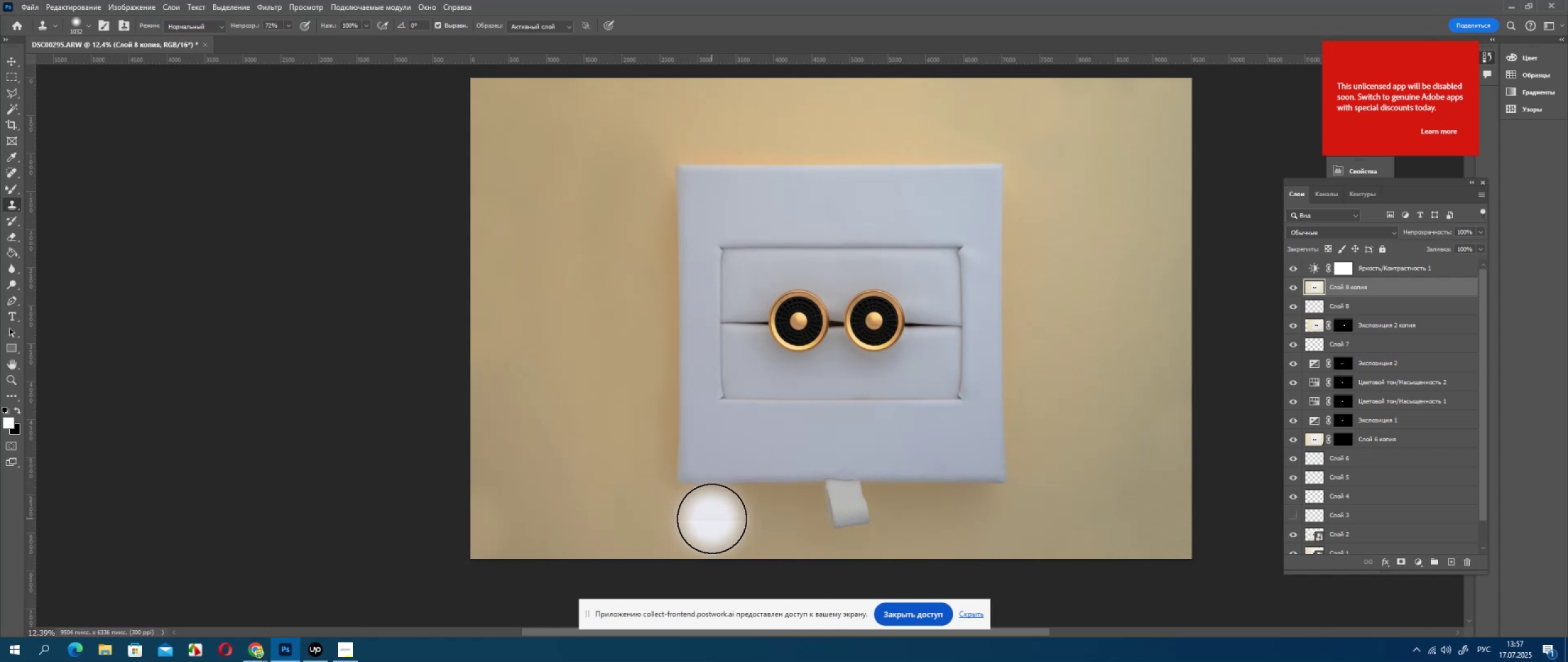 
hold_key(key=AltLeft, duration=0.47)
scroll: coordinate [860, 498], scroll_direction: none, amount: 0.0
 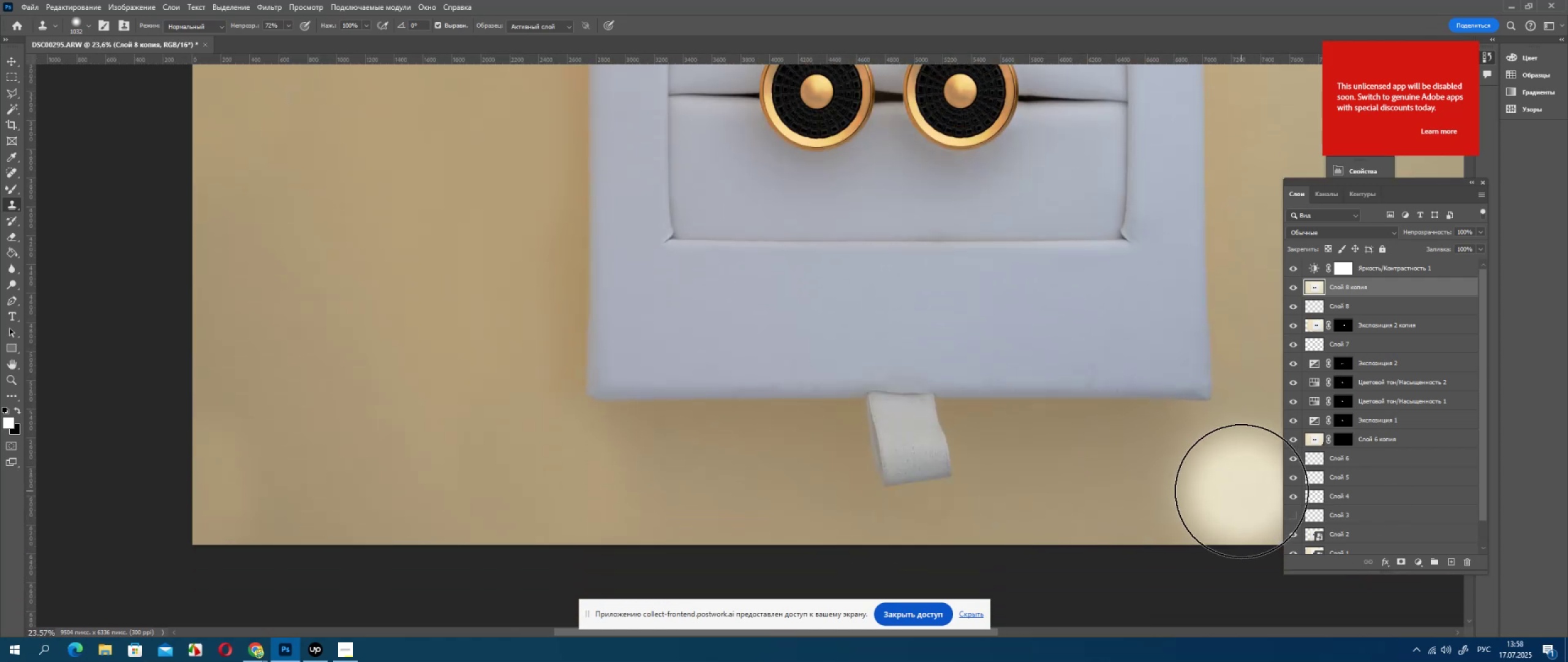 
hold_key(key=AltLeft, duration=0.62)
scroll: coordinate [1235, 490], scroll_direction: up, amount: 7.0
 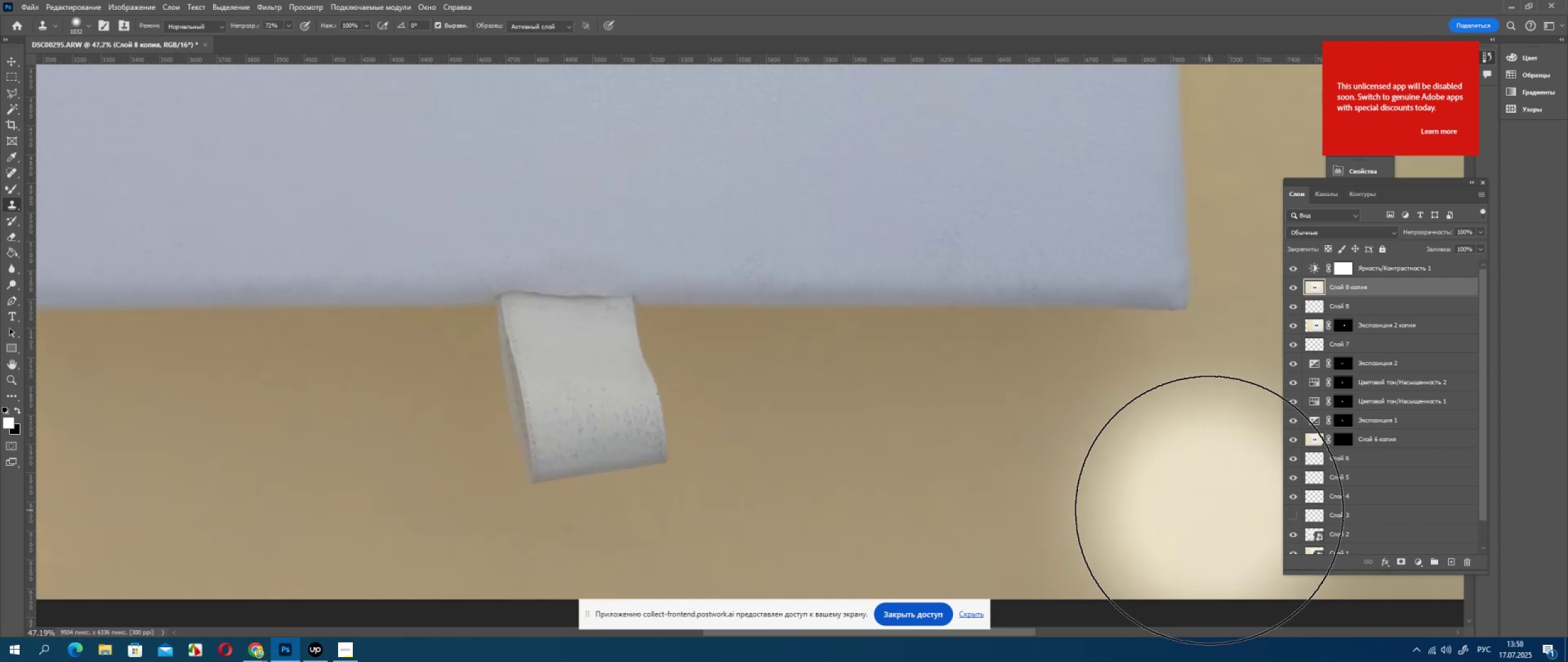 
hold_key(key=AltLeft, duration=1.2)
scroll: coordinate [1209, 498], scroll_direction: down, amount: 16.0
 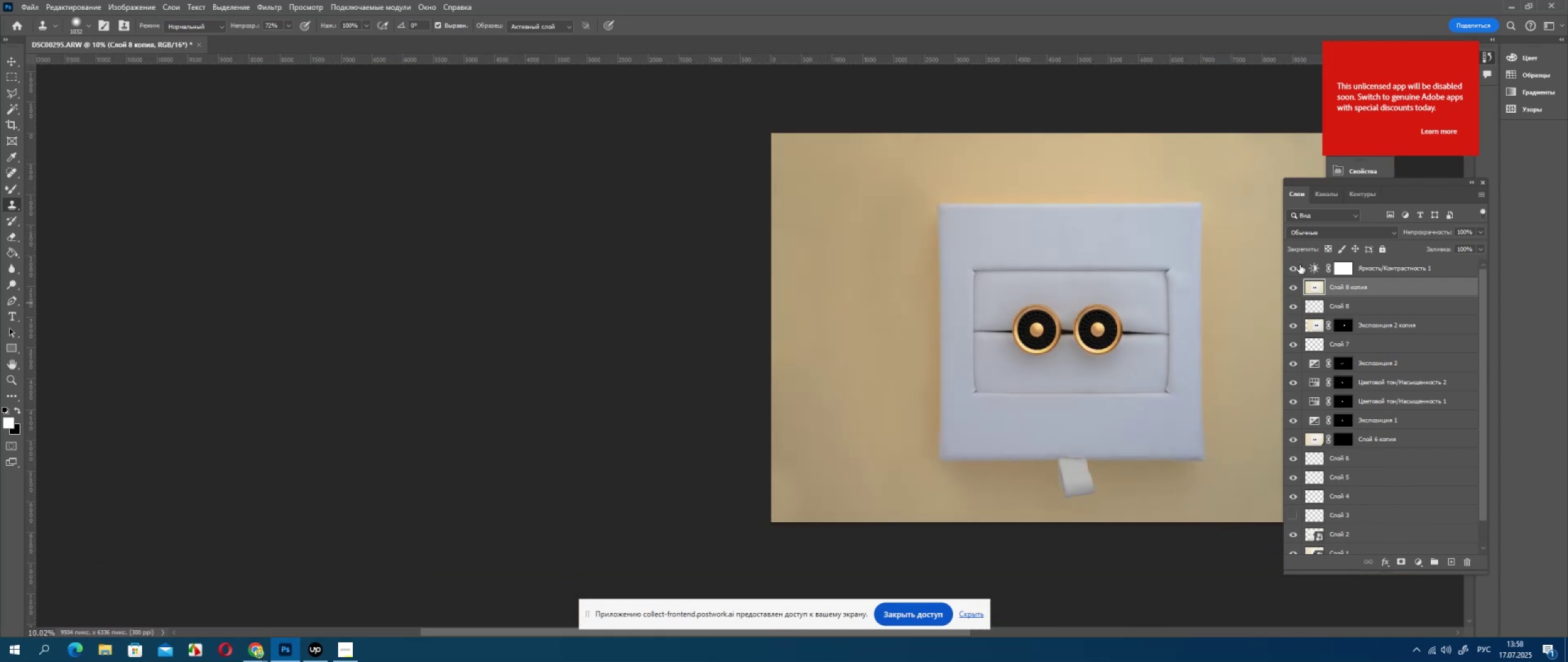 
left_click([1291, 266])
 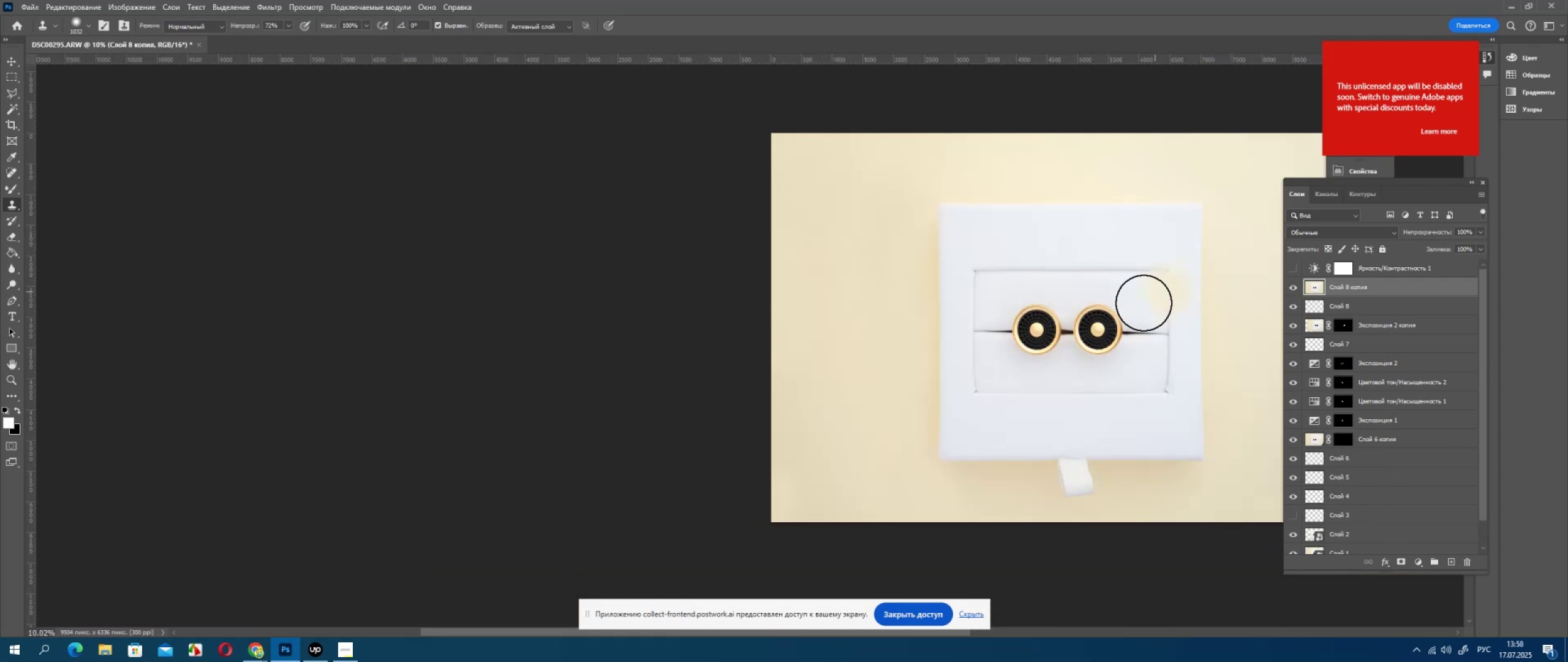 
hold_key(key=AltLeft, duration=0.42)
scroll: coordinate [1155, 324], scroll_direction: down, amount: 5.0
 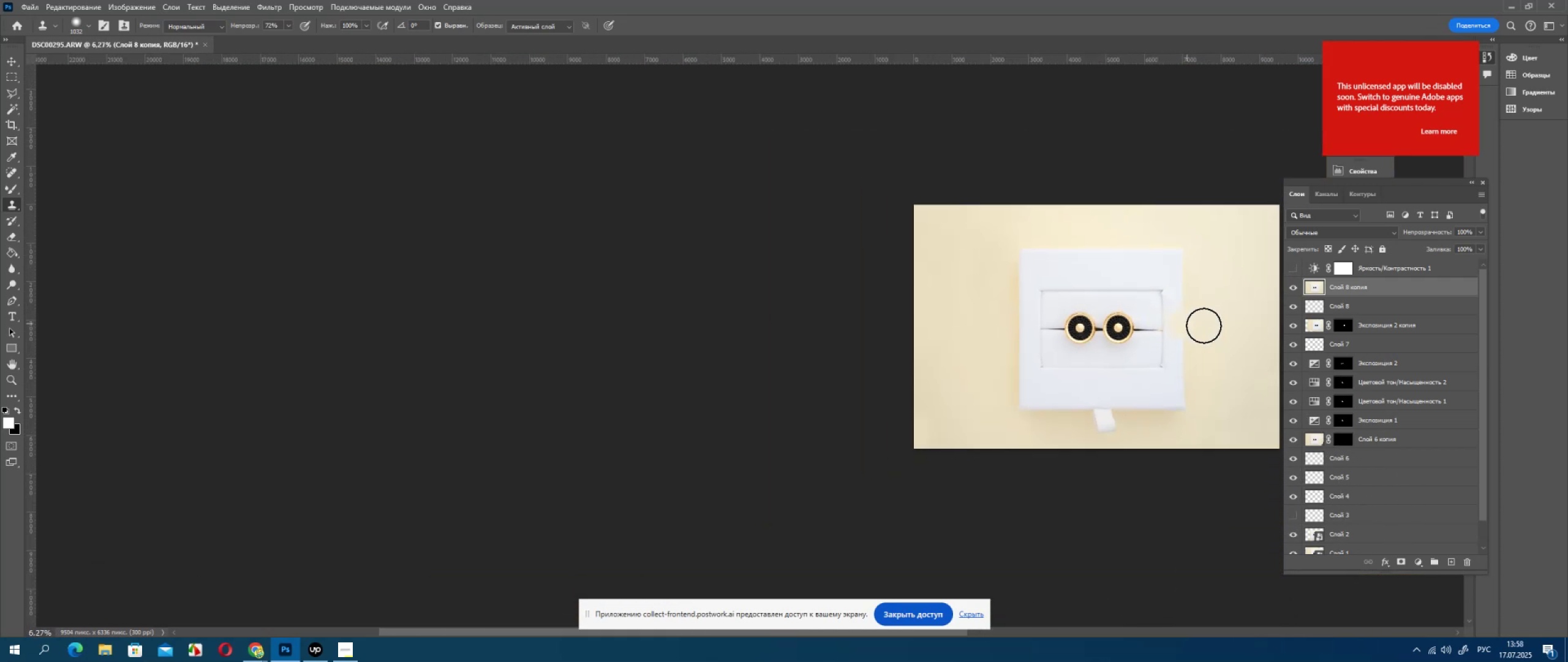 
hold_key(key=Space, duration=0.72)
 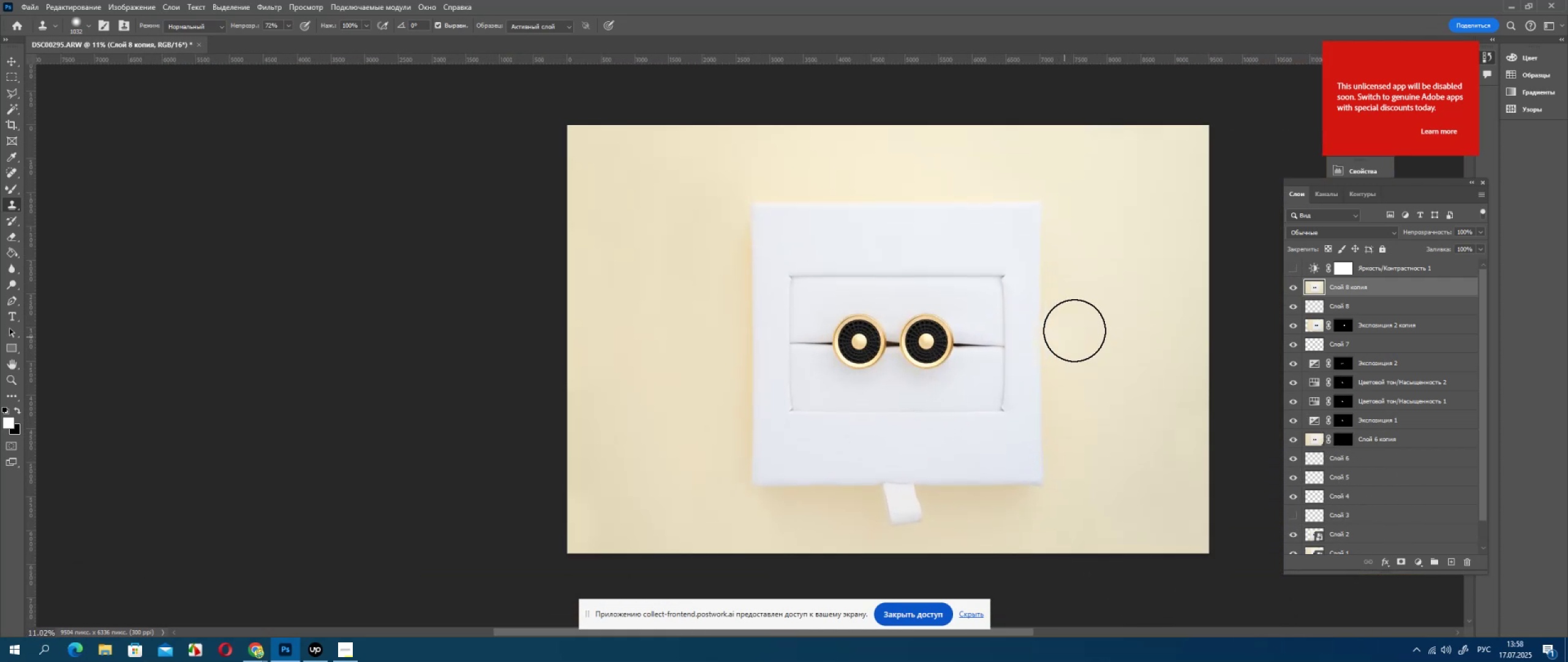 
left_click_drag(start_coordinate=[1202, 335], to_coordinate=[1066, 342])
 